 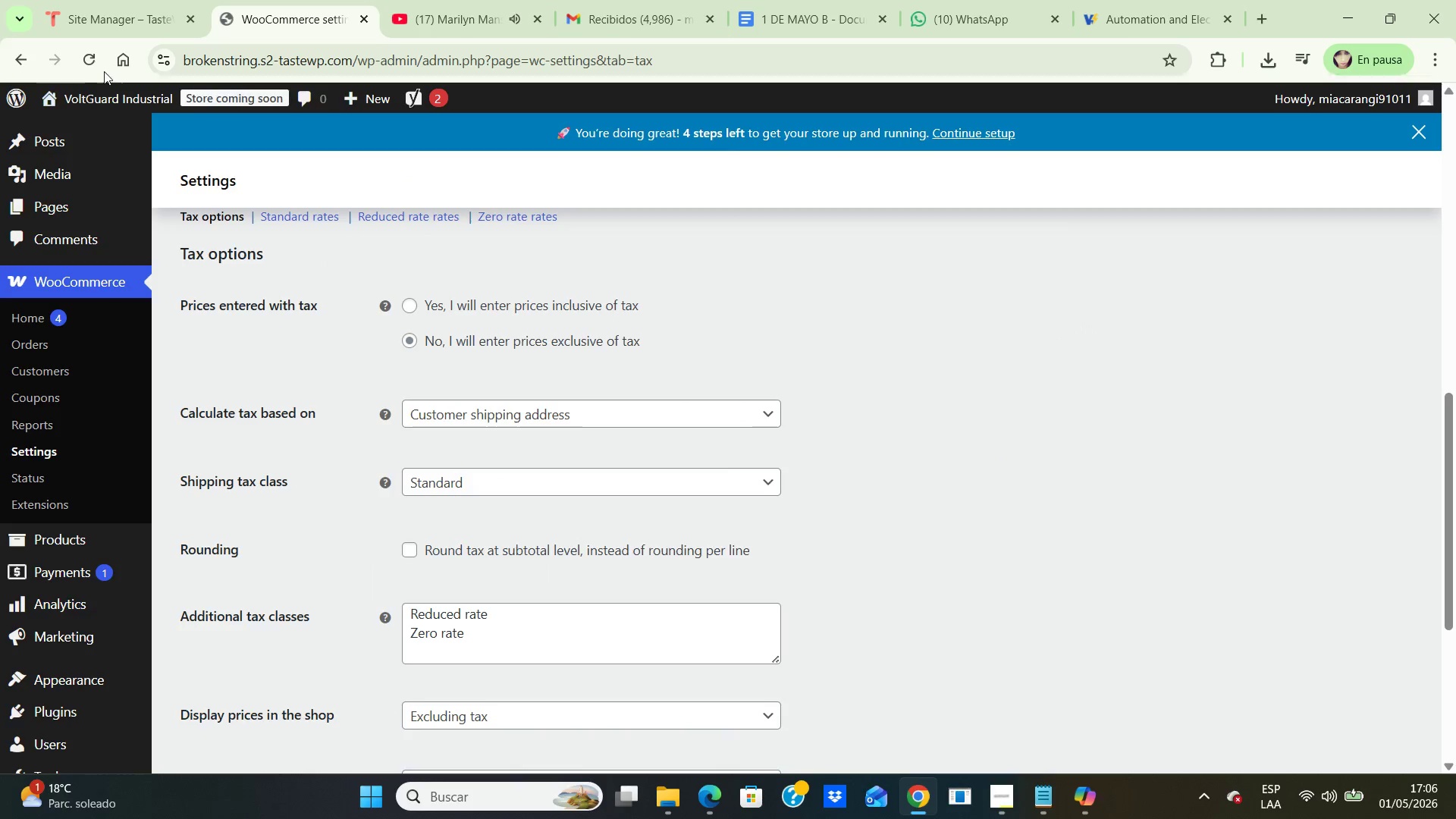 
left_click([74, 131])
 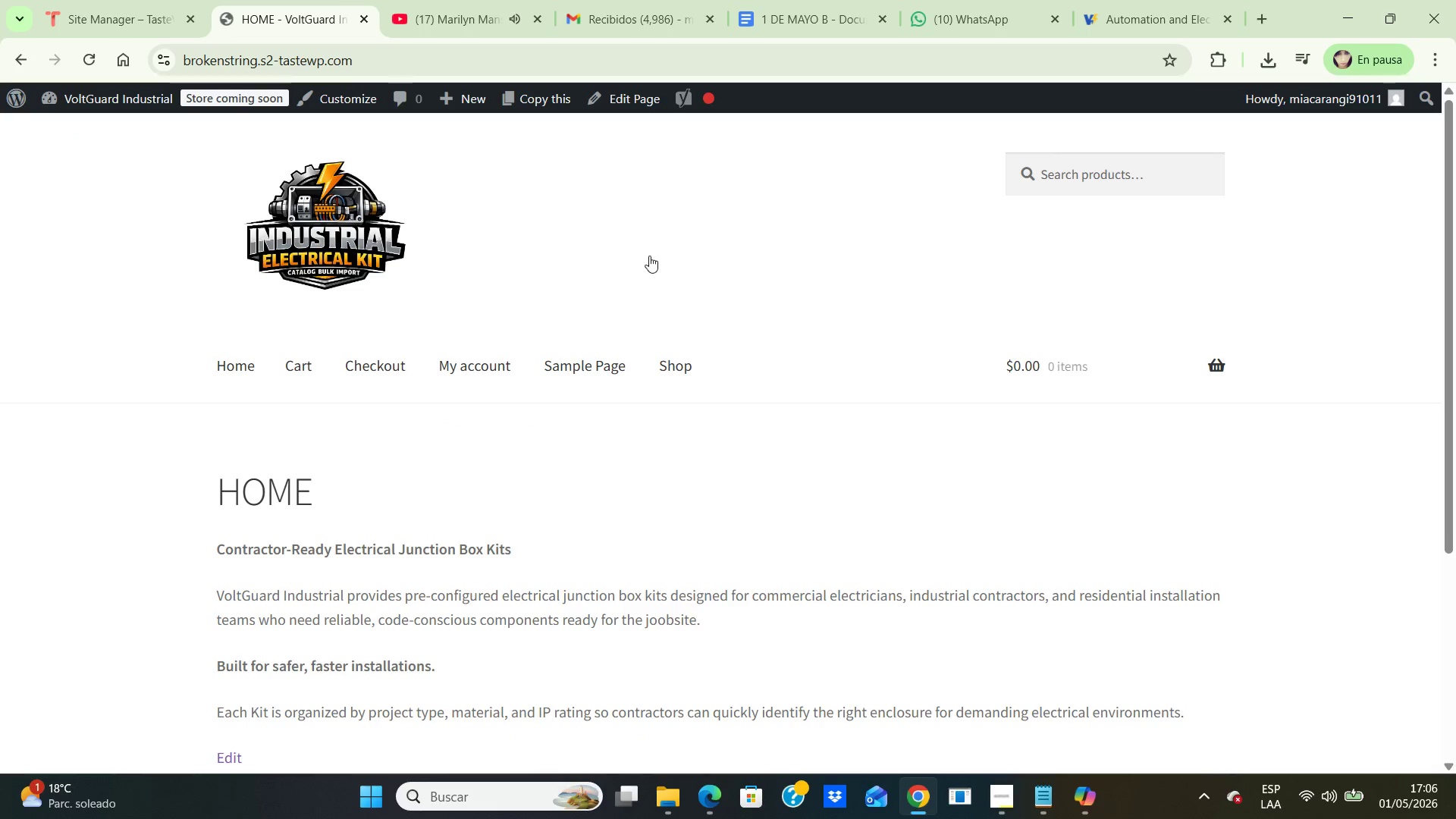 
scroll: coordinate [635, 340], scroll_direction: down, amount: 4.0
 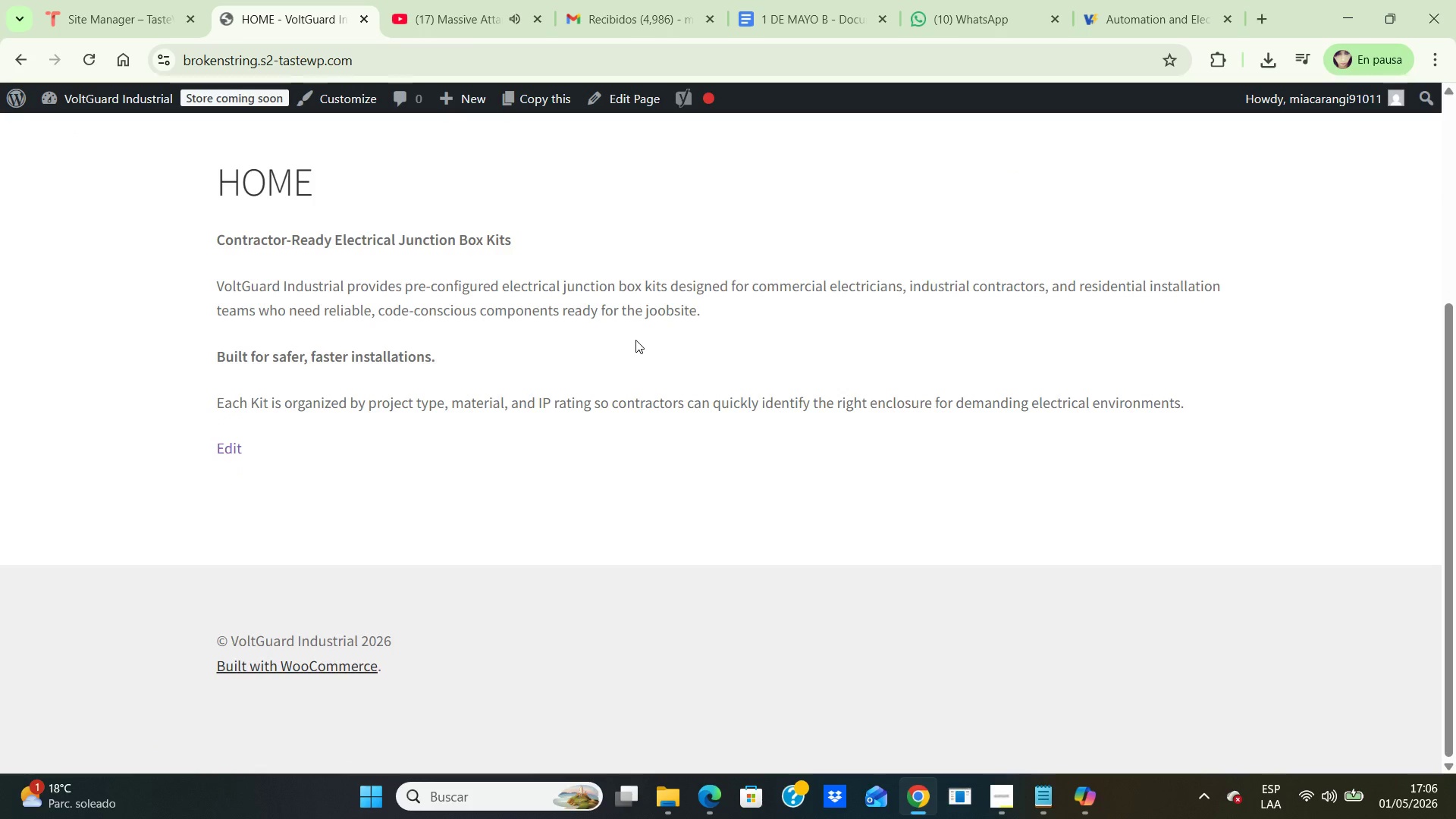 
scroll: coordinate [635, 340], scroll_direction: up, amount: 2.0
 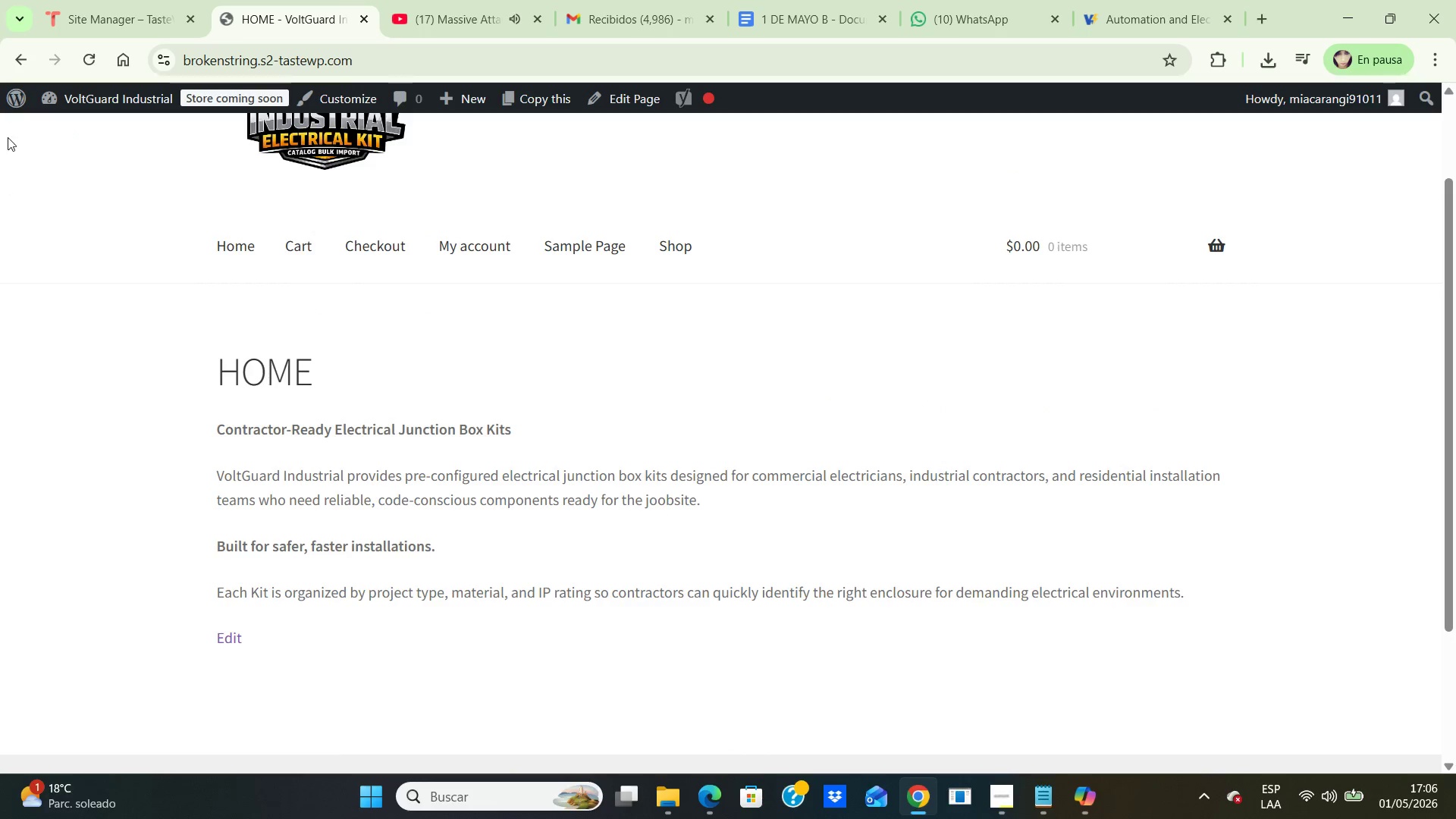 
left_click([17, 91])
 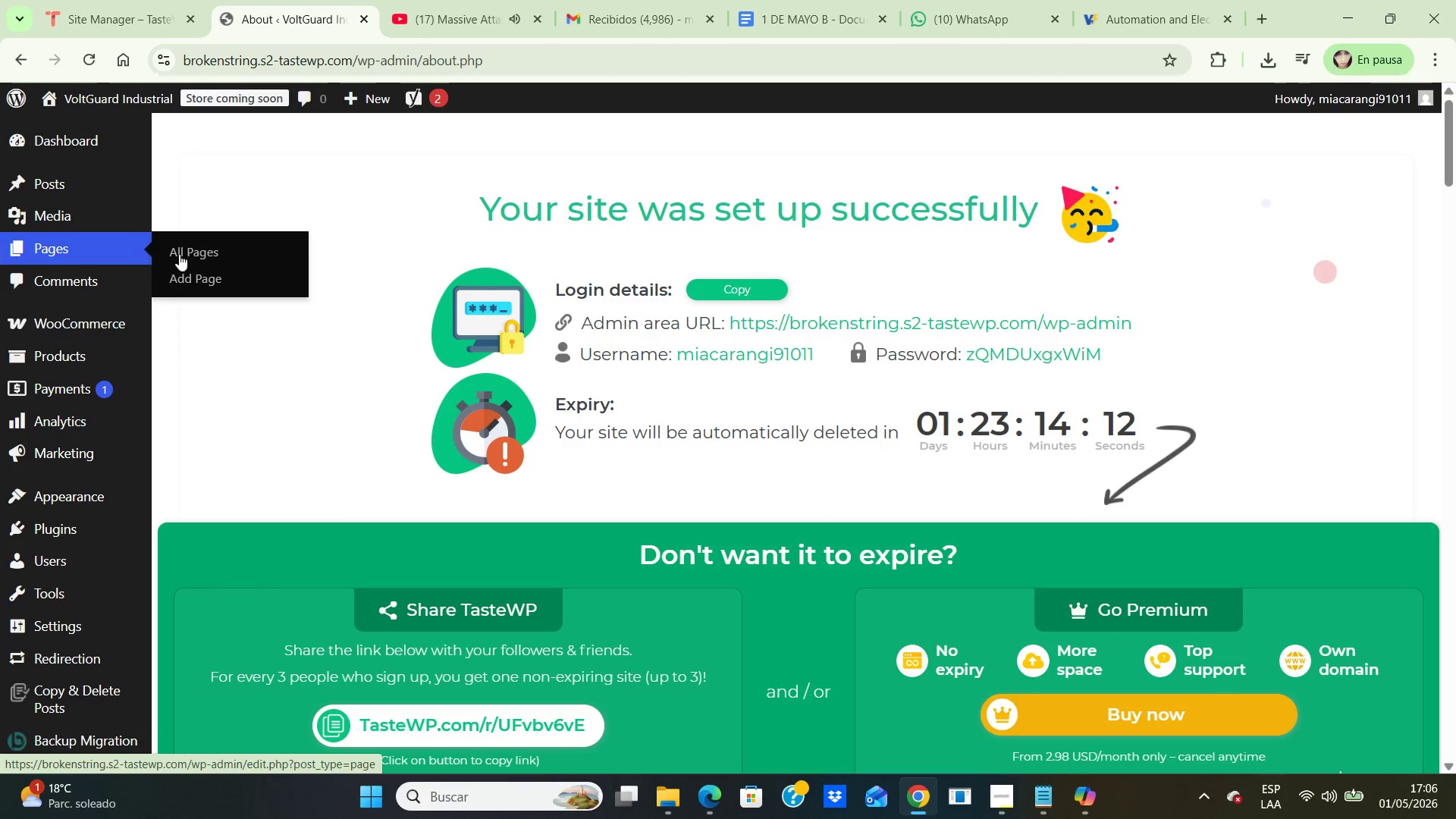 
wait(6.98)
 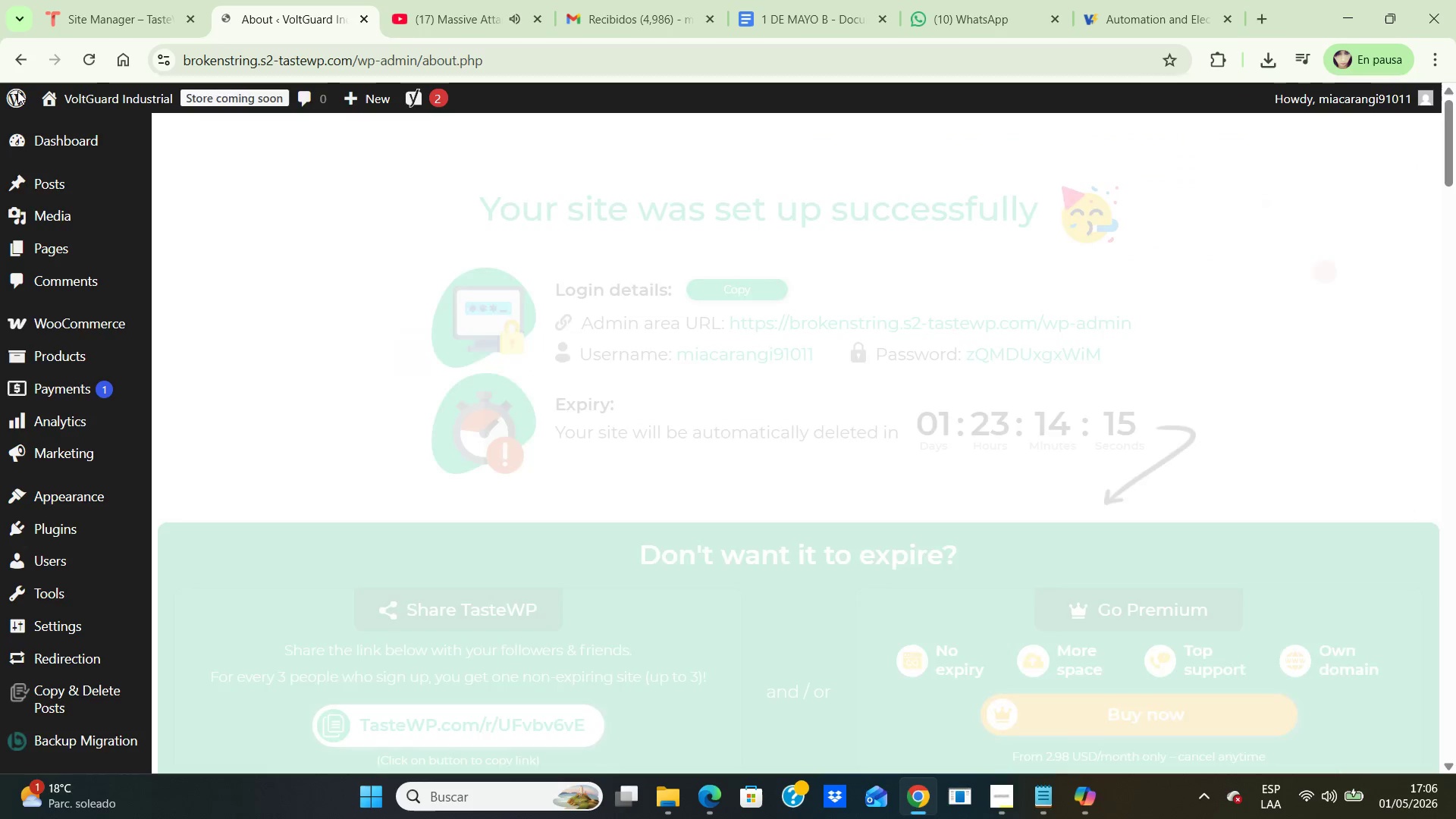 
left_click([196, 254])
 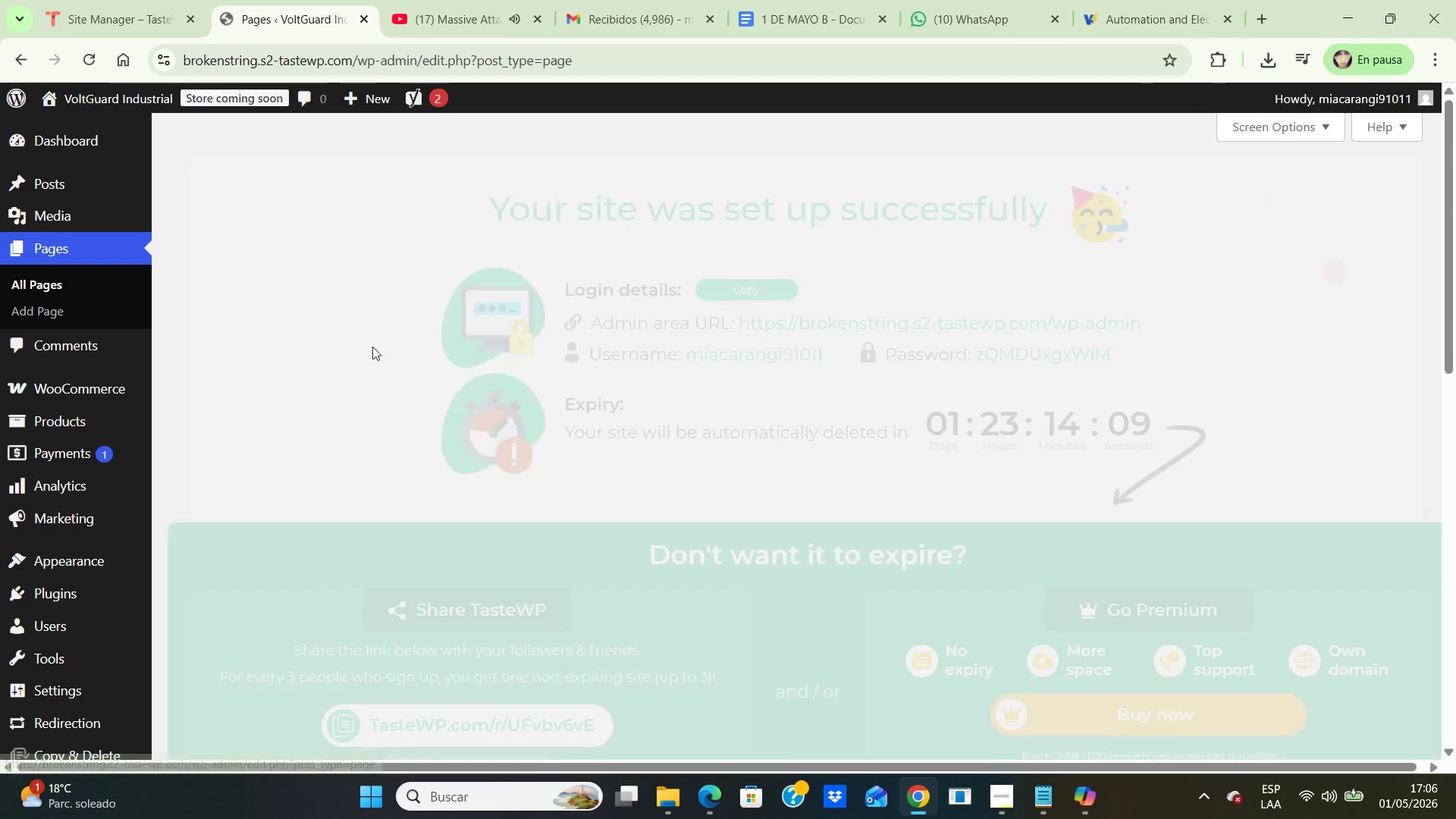 
scroll: coordinate [413, 372], scroll_direction: down, amount: 11.0
 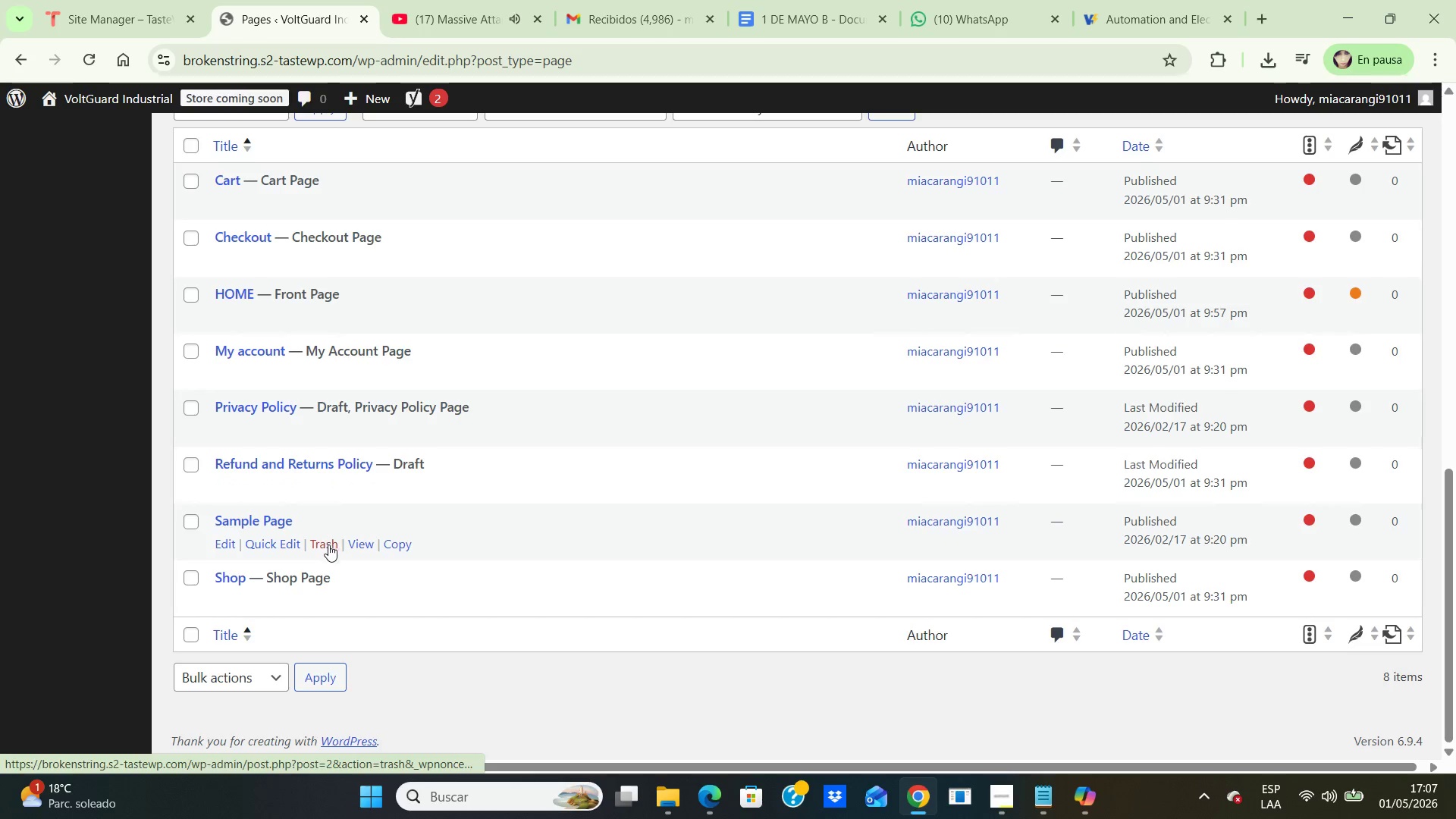 
wait(6.11)
 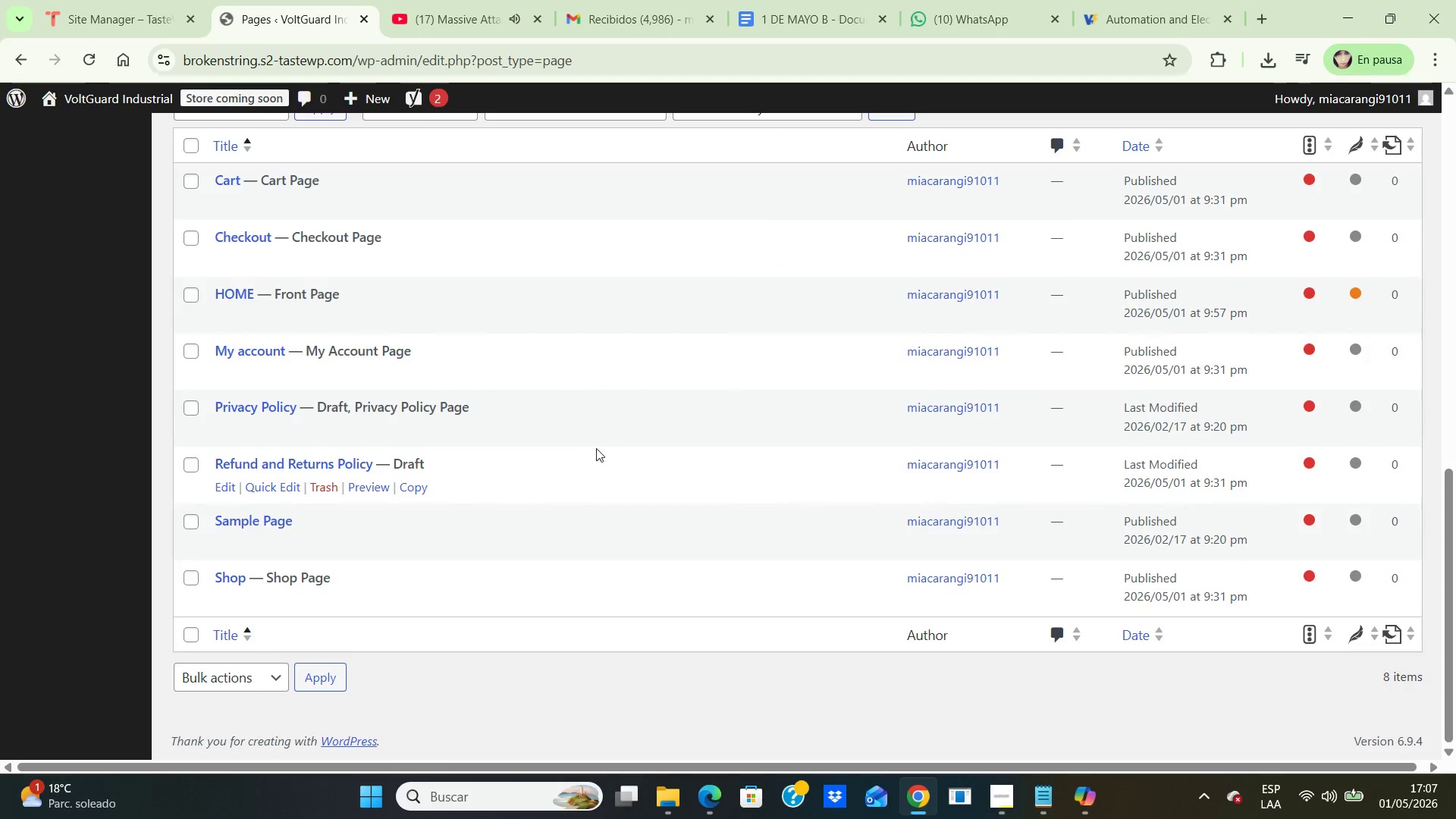 
left_click([329, 547])
 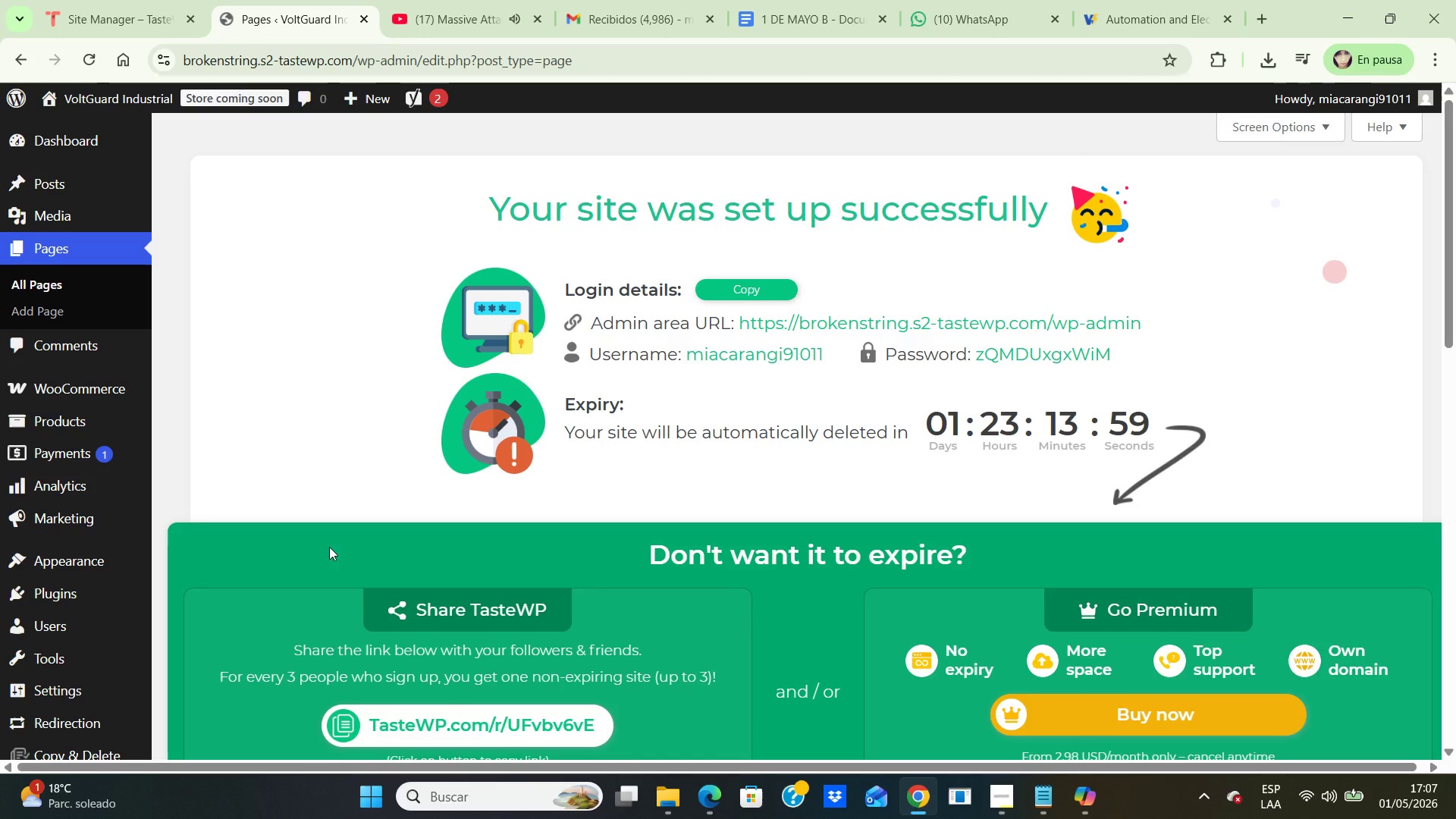 
scroll: coordinate [349, 504], scroll_direction: down, amount: 10.0
 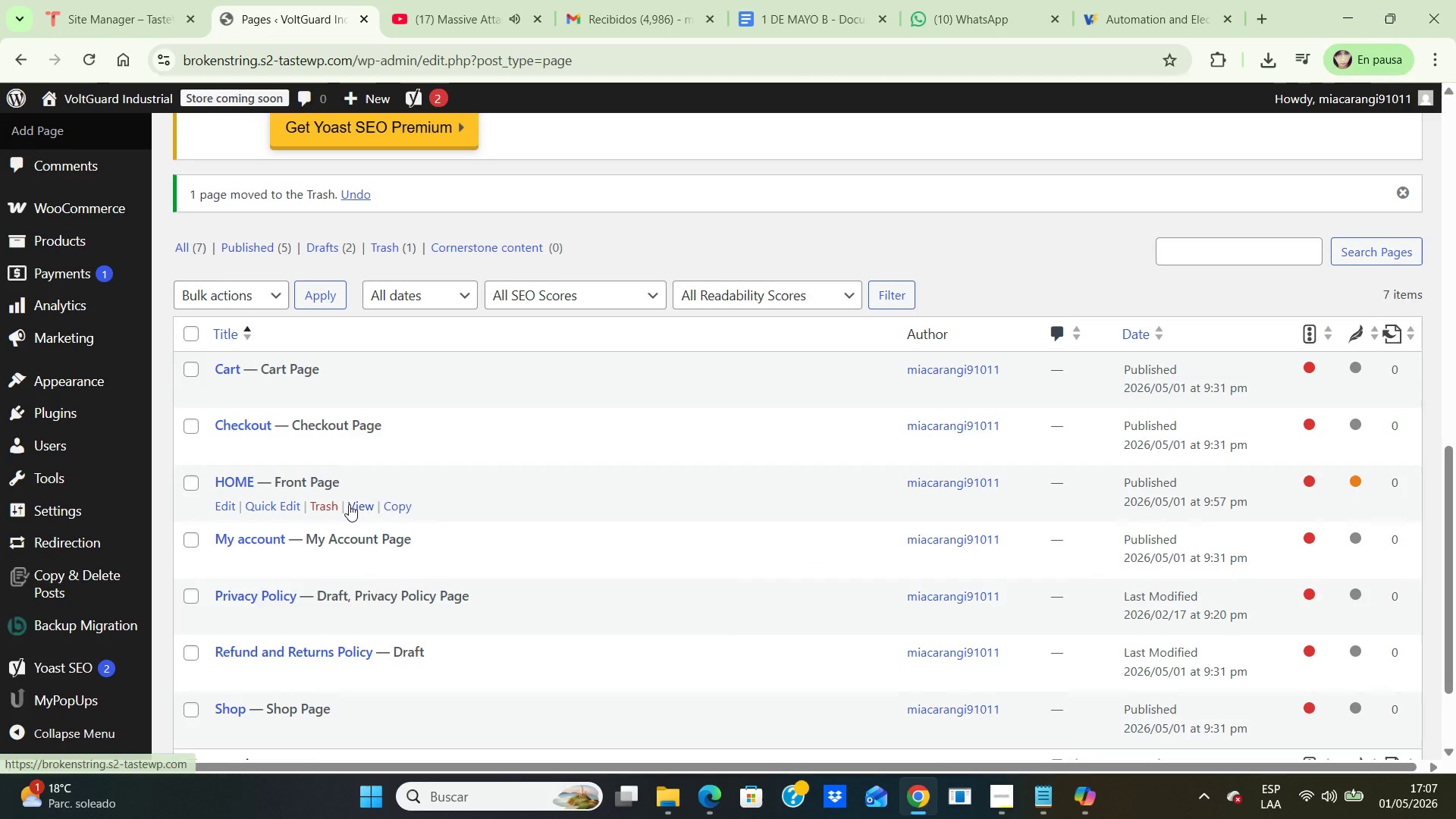 
scroll: coordinate [349, 504], scroll_direction: up, amount: 9.0
 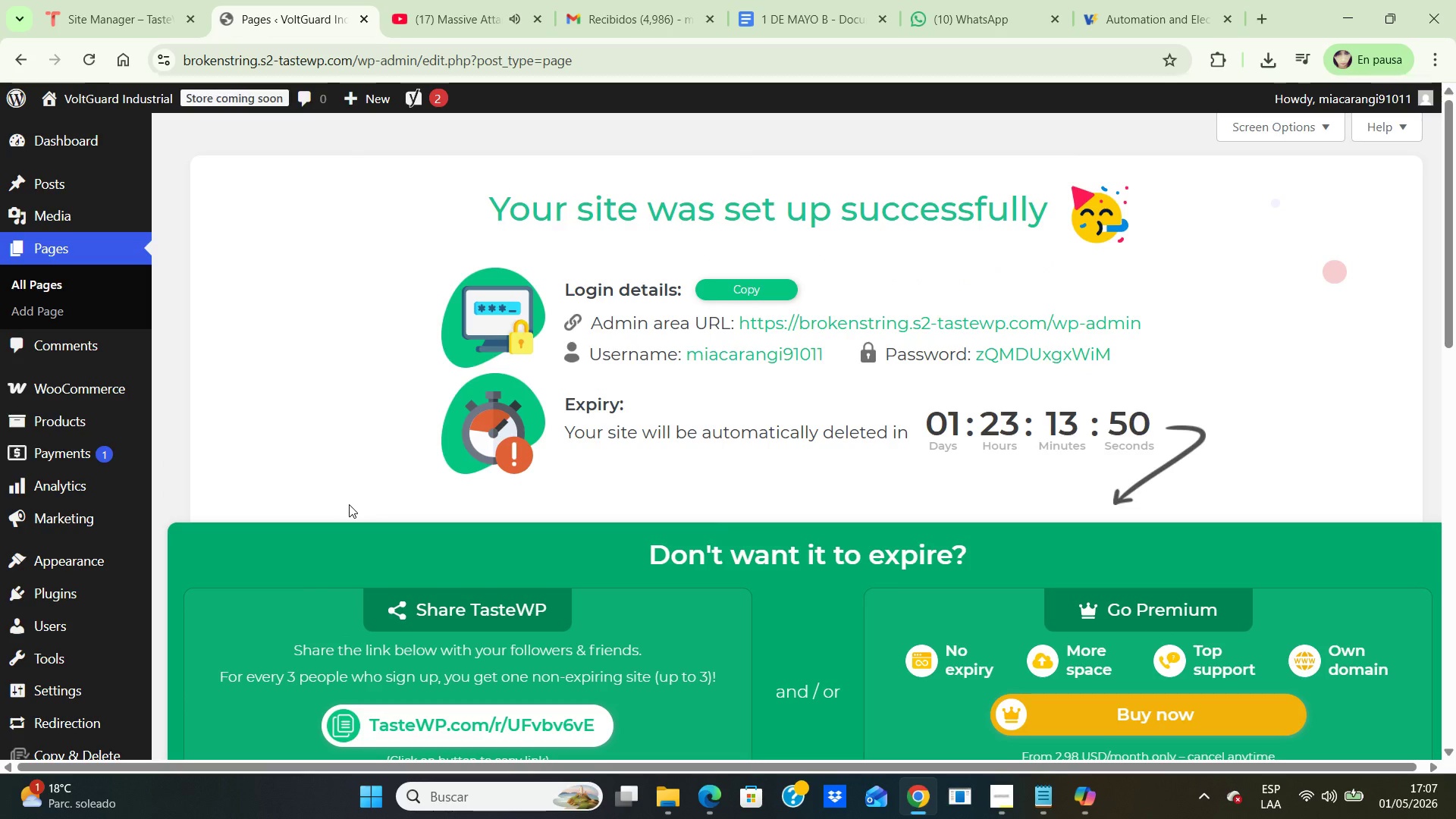 
wait(8.48)
 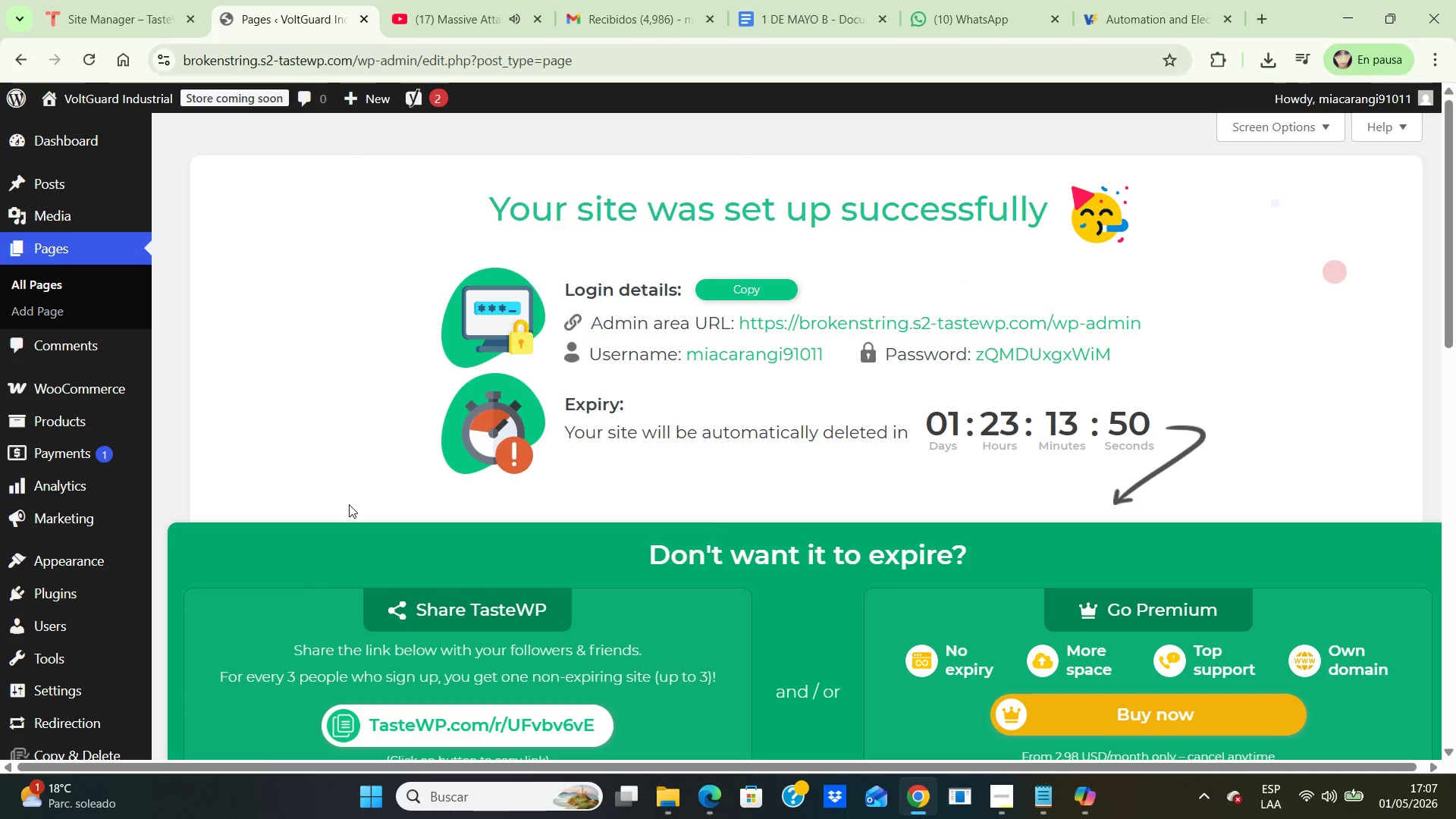 
left_click([639, 2])
 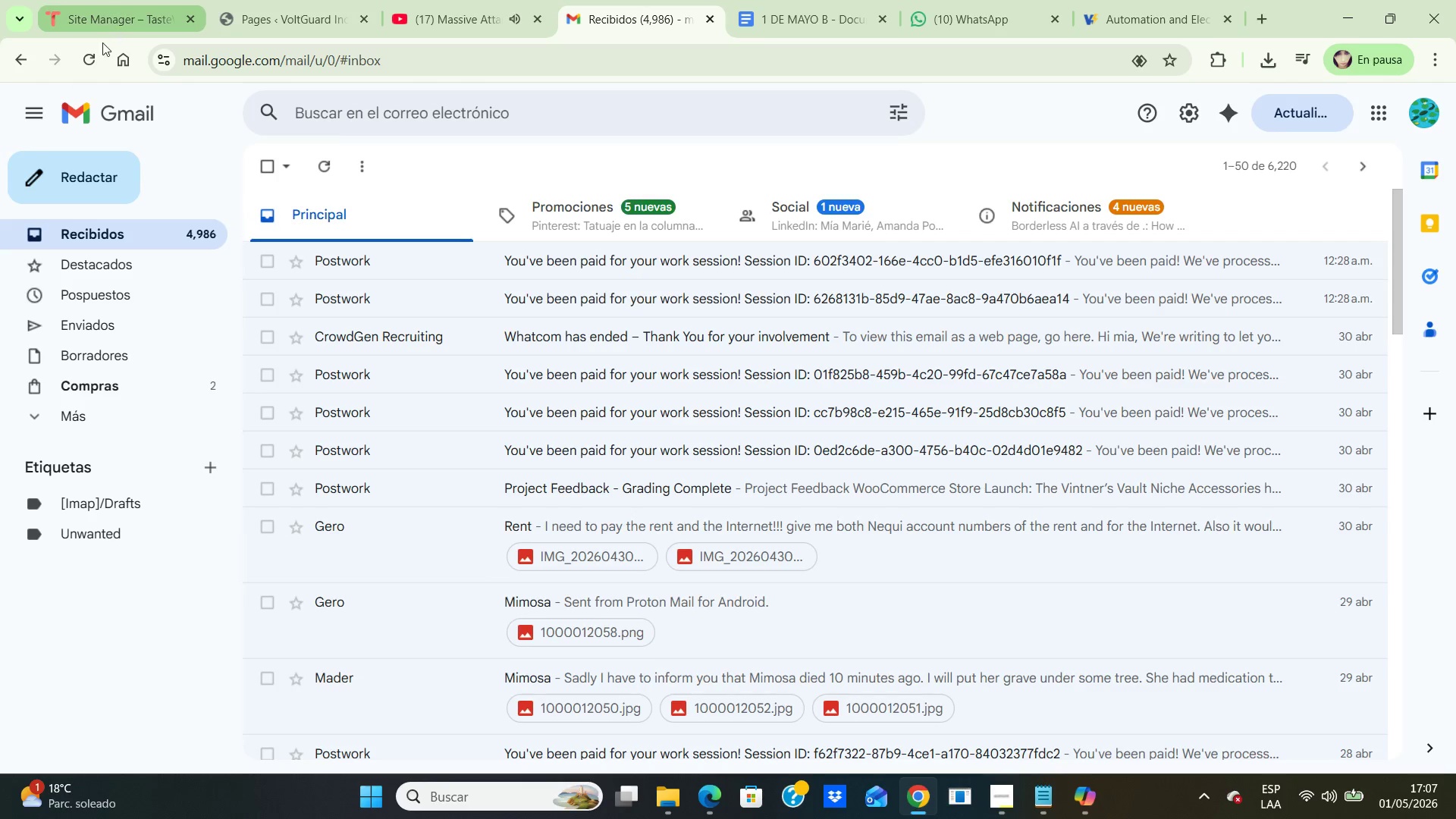 
left_click([86, 52])
 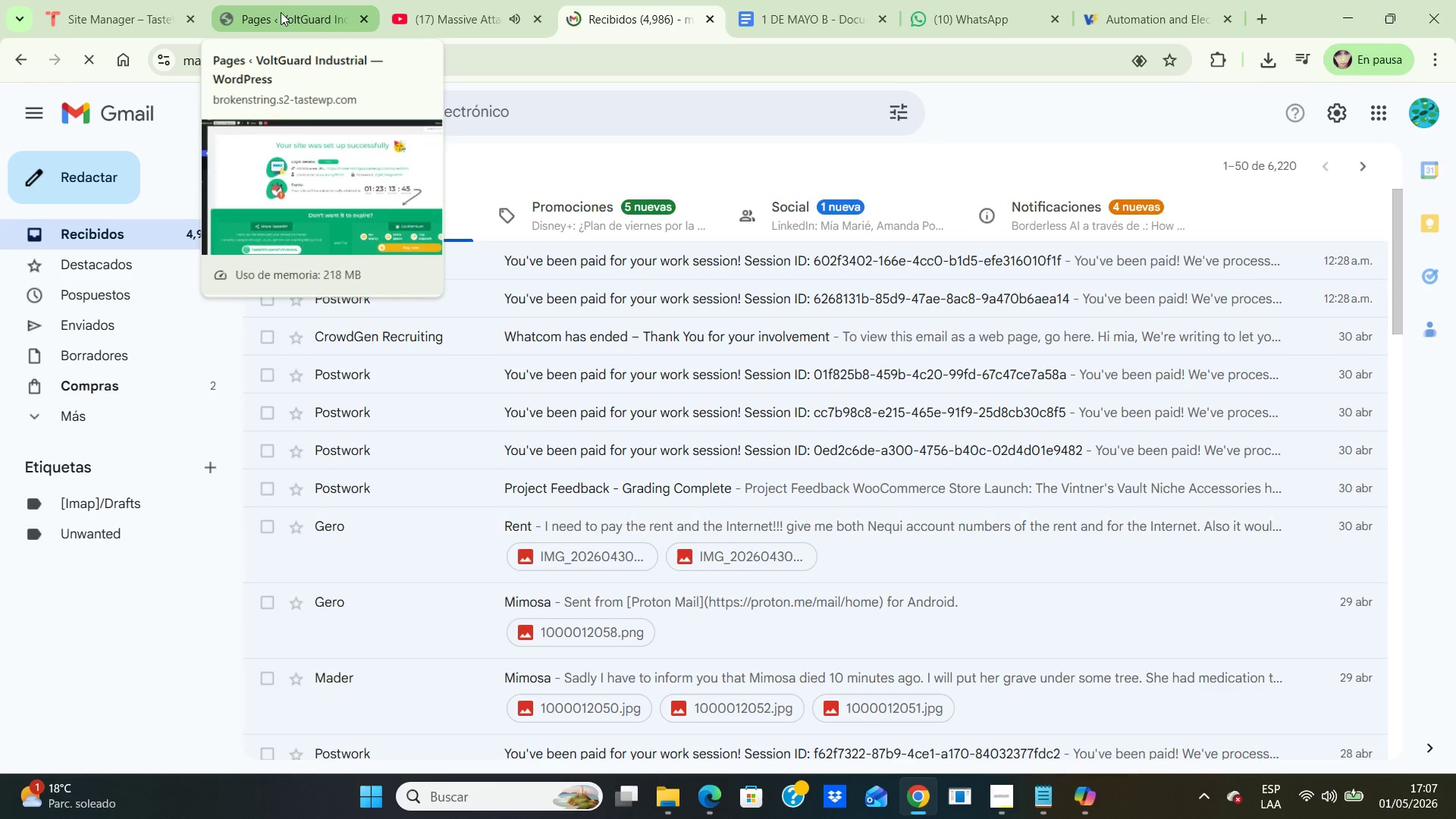 
left_click([281, 12])
 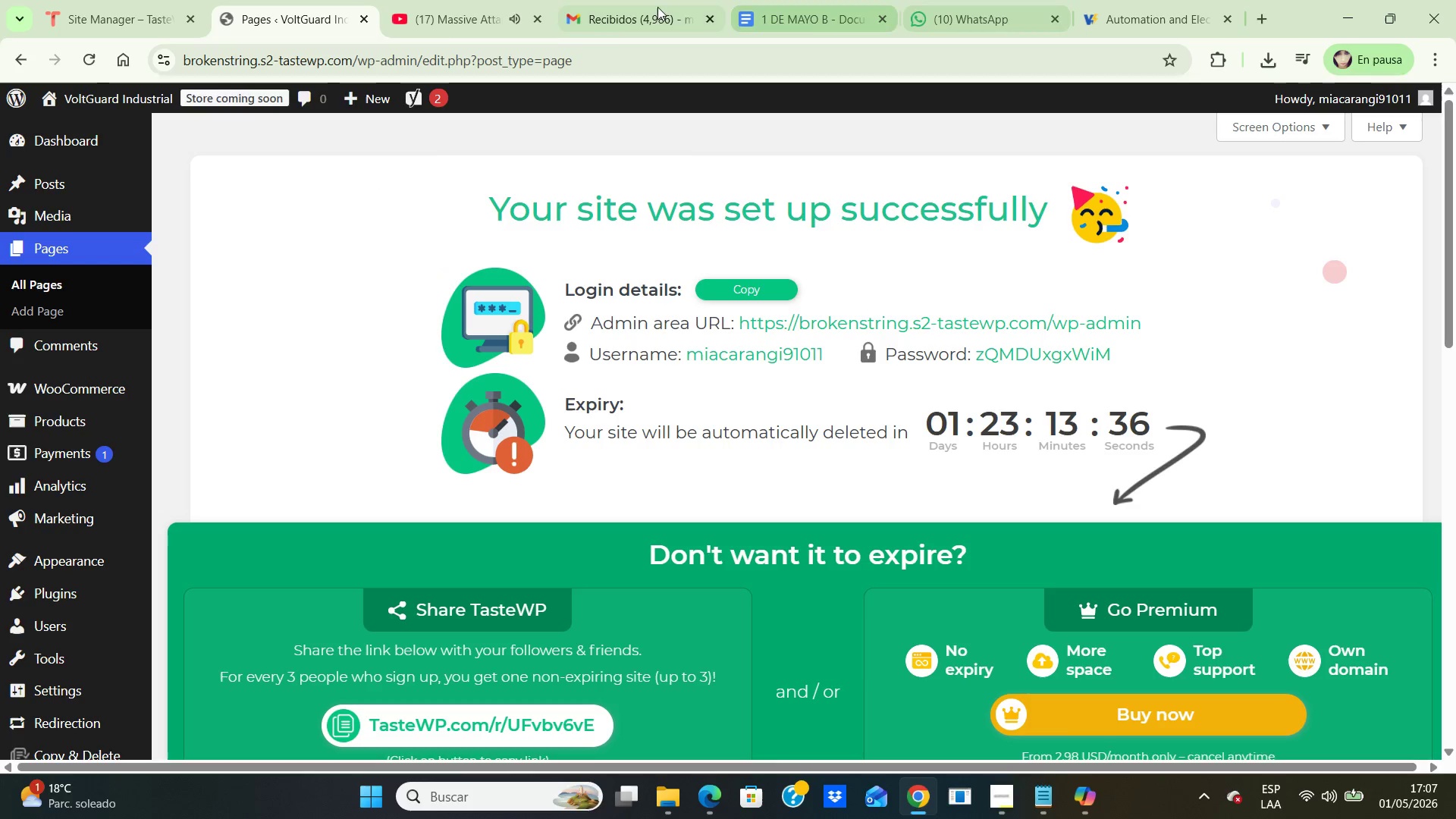 
left_click([617, 12])
 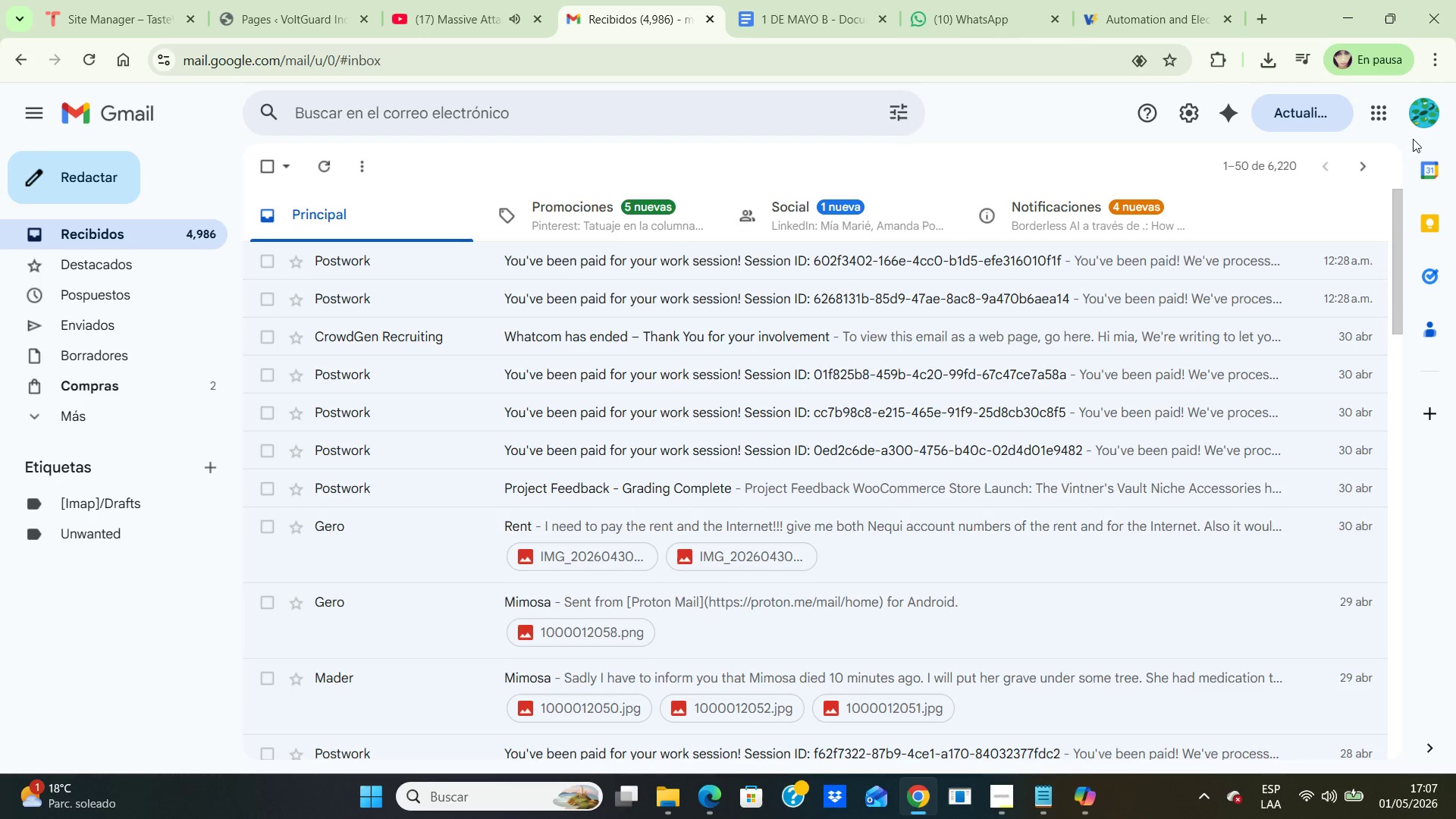 
left_click([1378, 110])
 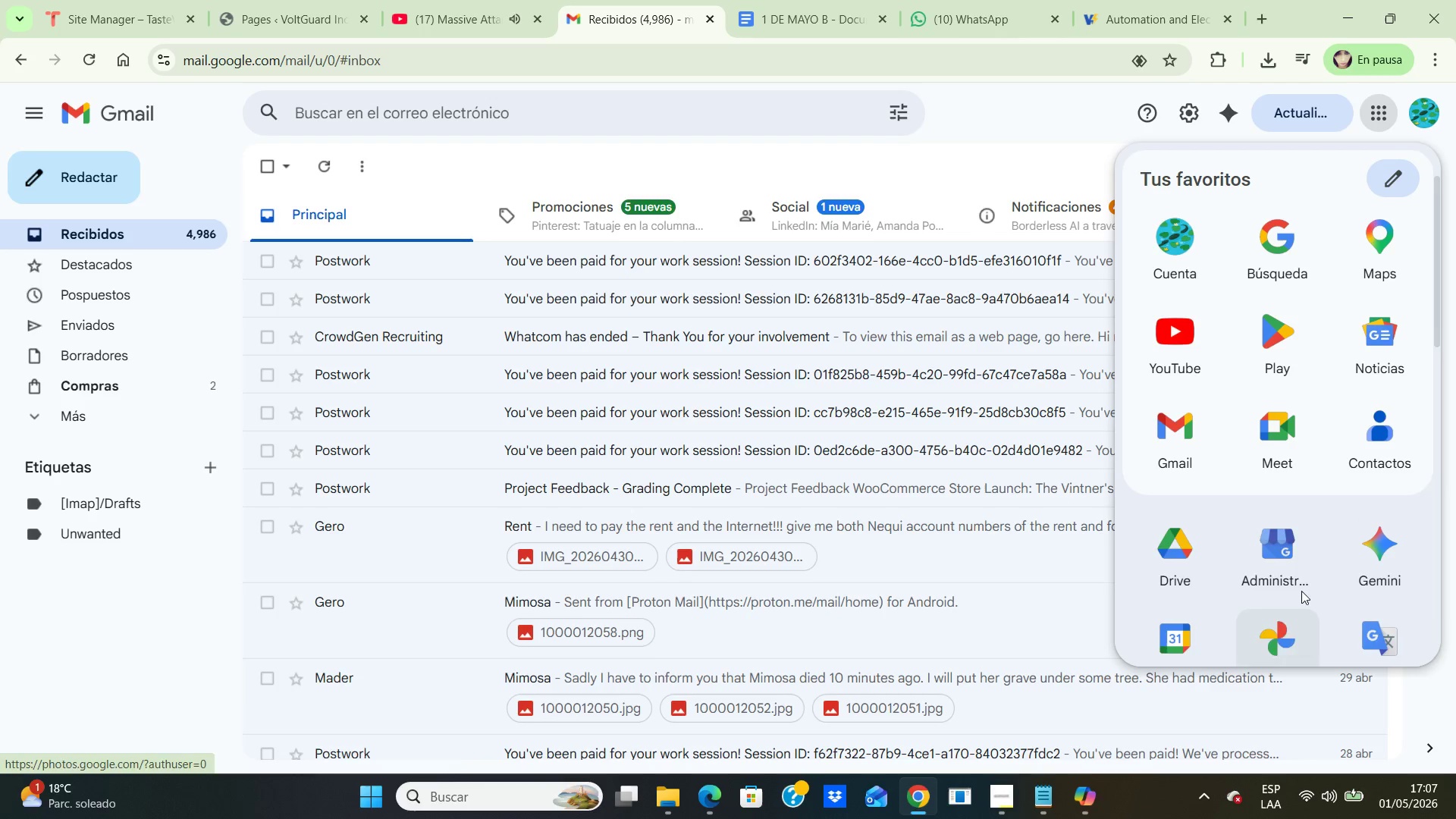 
scroll: coordinate [1296, 486], scroll_direction: down, amount: 7.0
 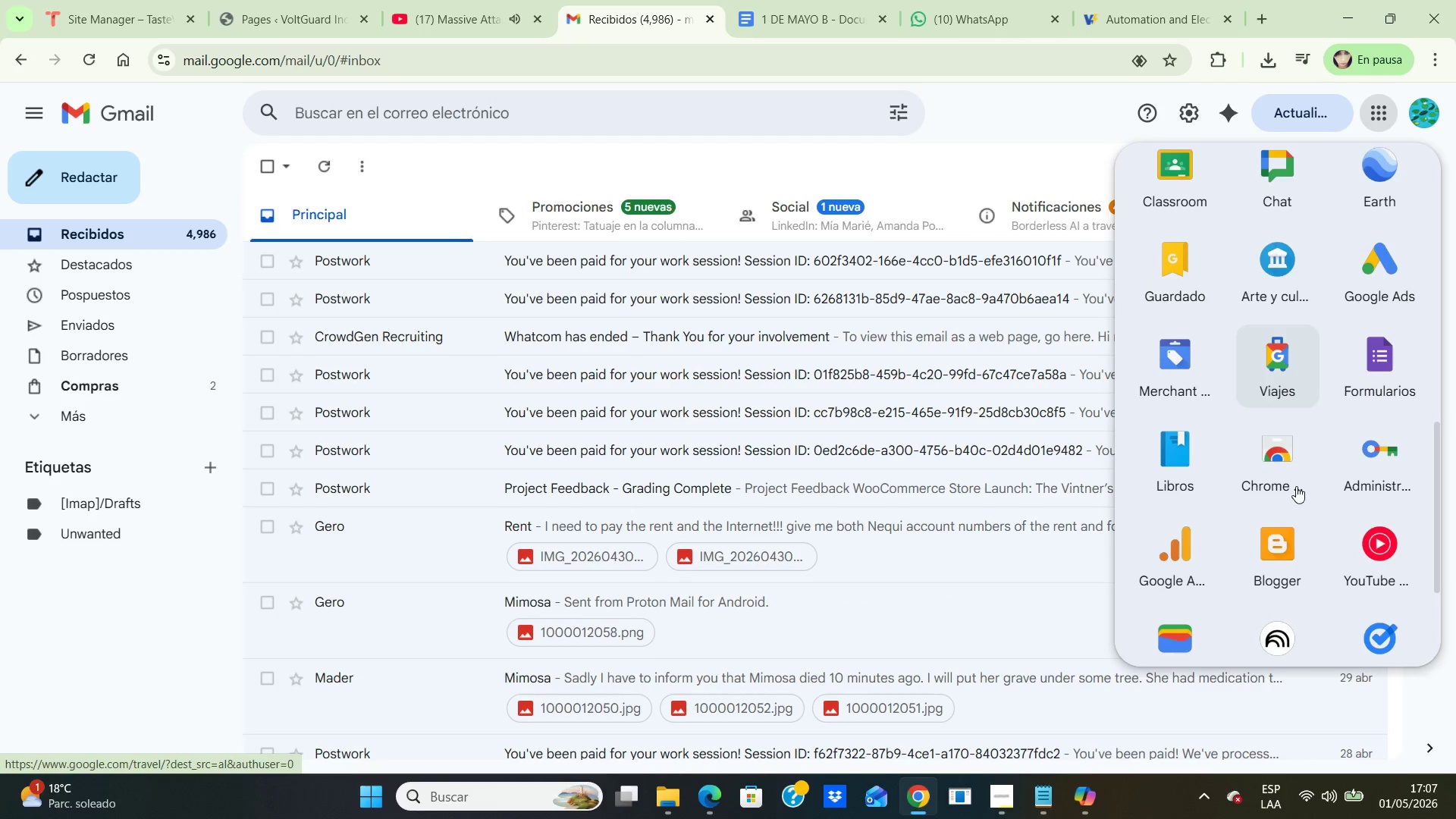 
scroll: coordinate [1296, 486], scroll_direction: up, amount: 2.0
 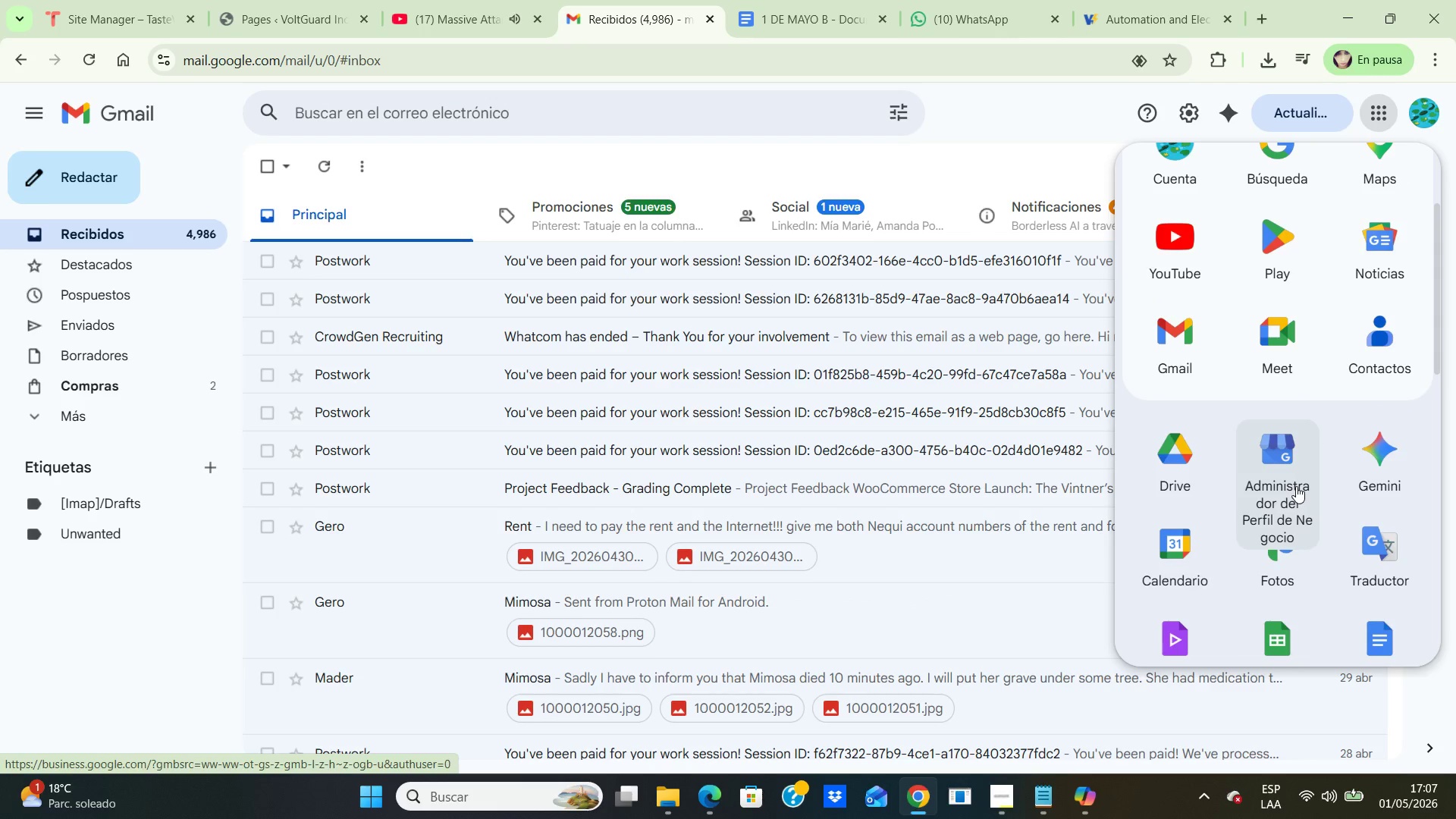 
scroll: coordinate [1296, 486], scroll_direction: down, amount: 3.0
 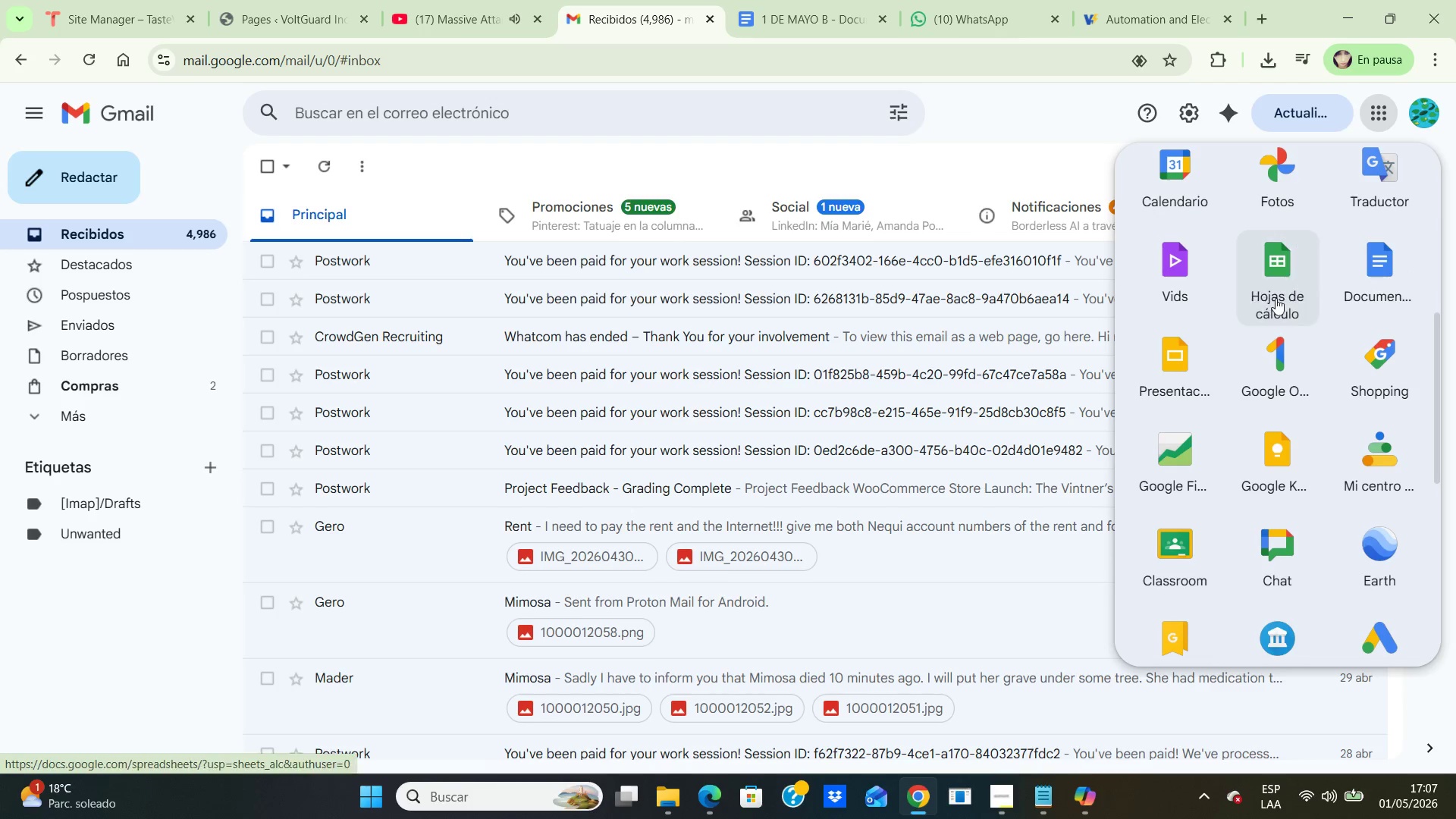 
left_click([1276, 297])
 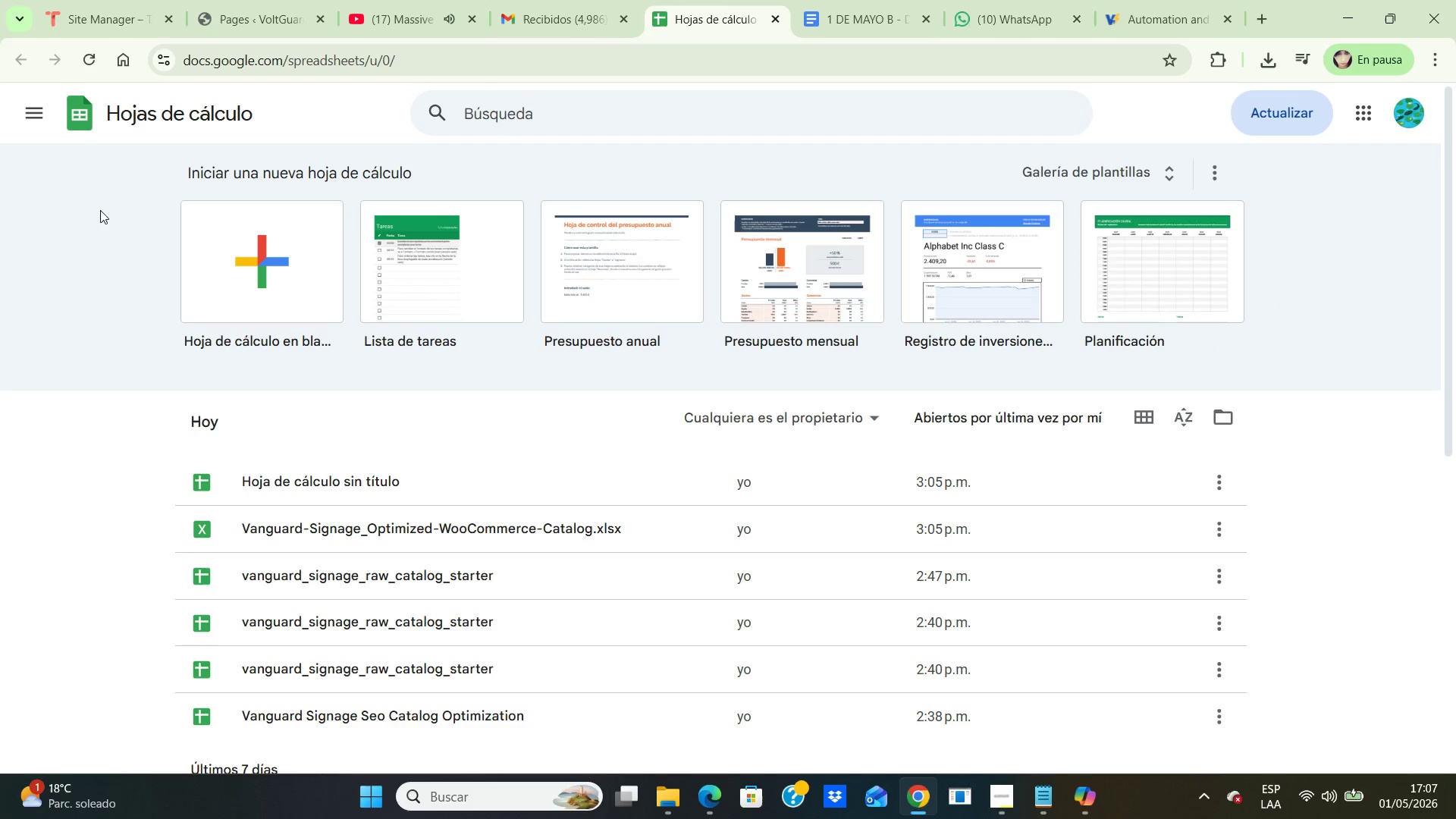 
left_click([276, 277])
 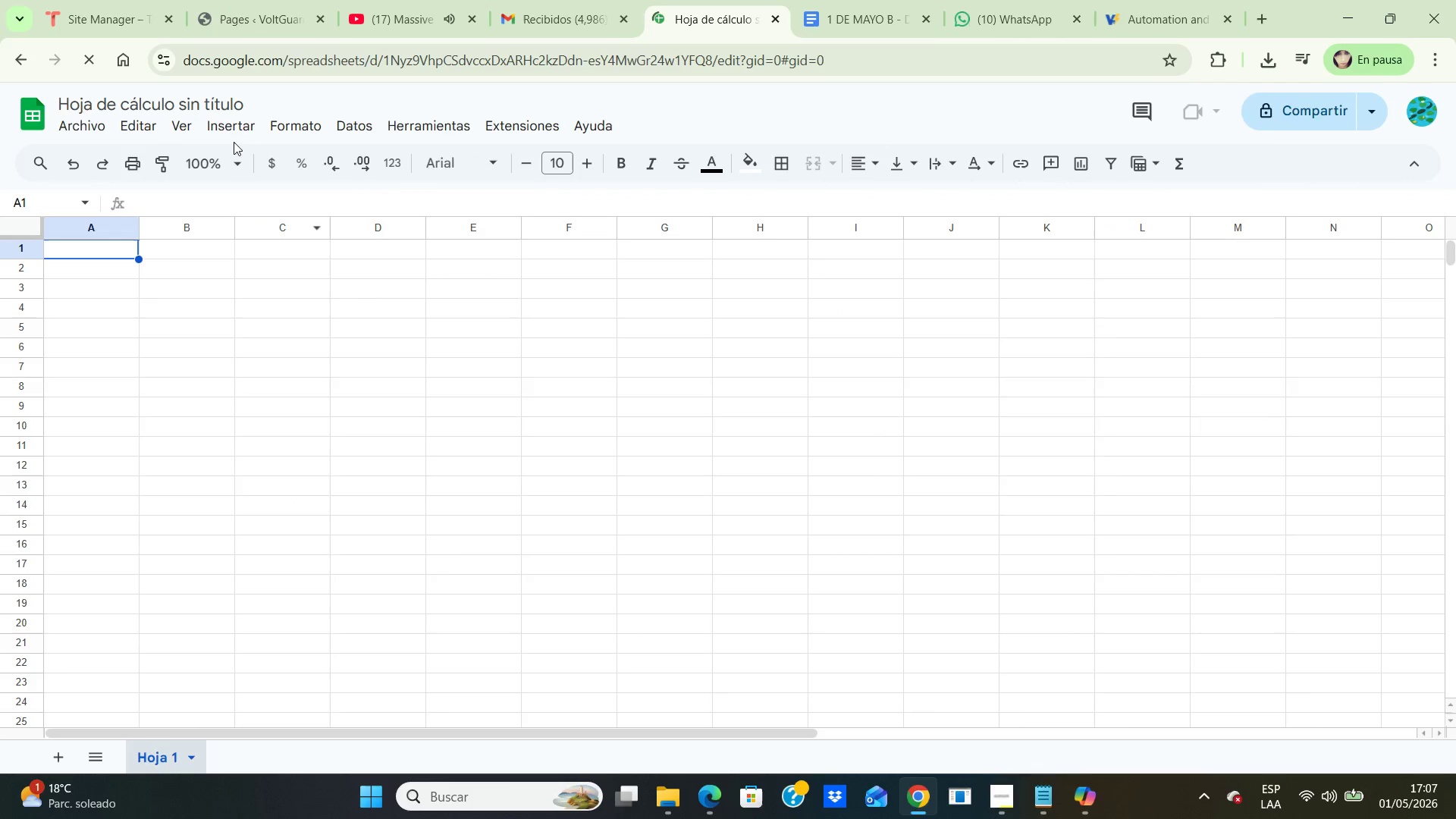 
left_click([231, 100])
 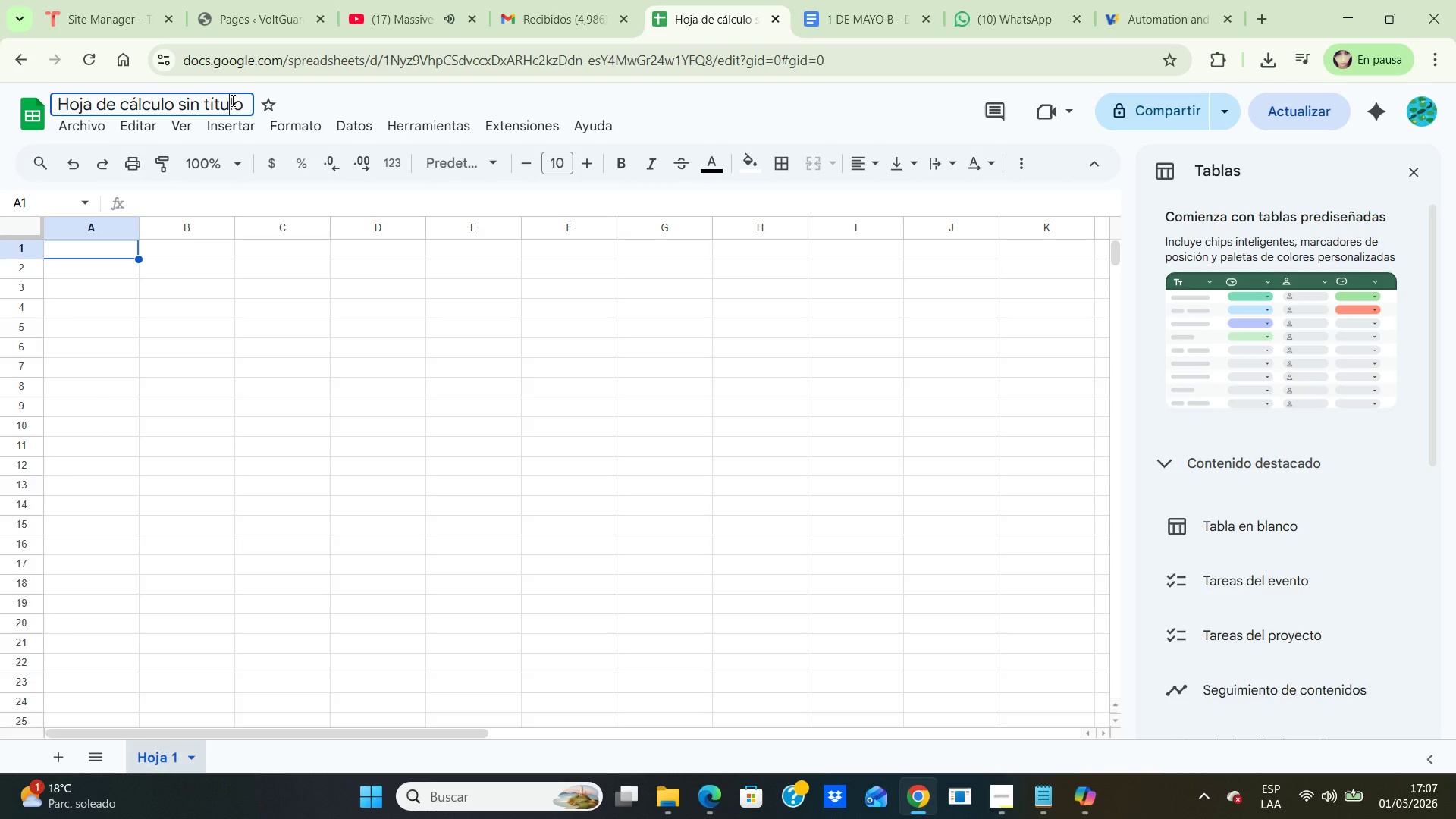 
wait(5.91)
 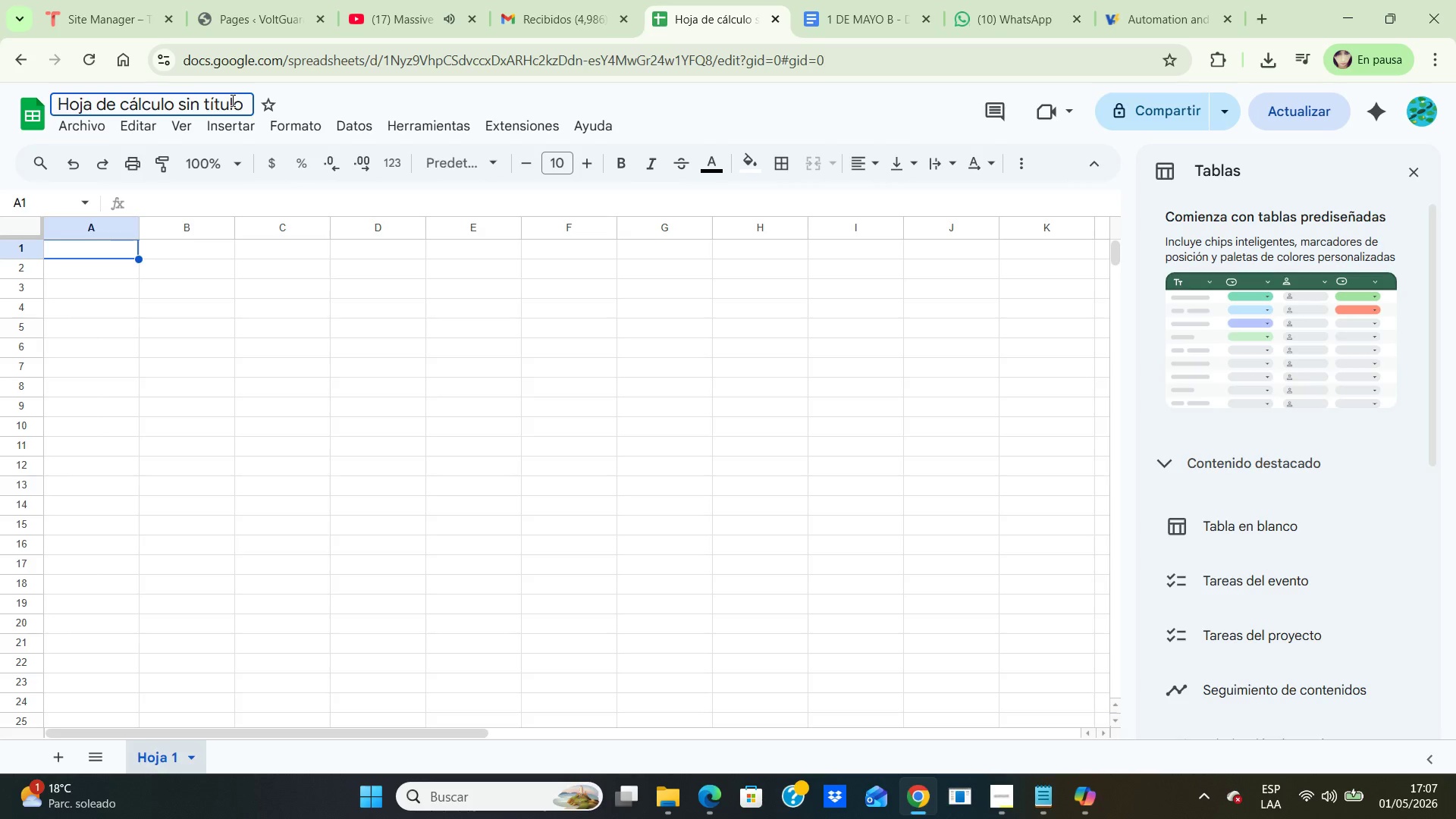 
left_click([244, 102])
 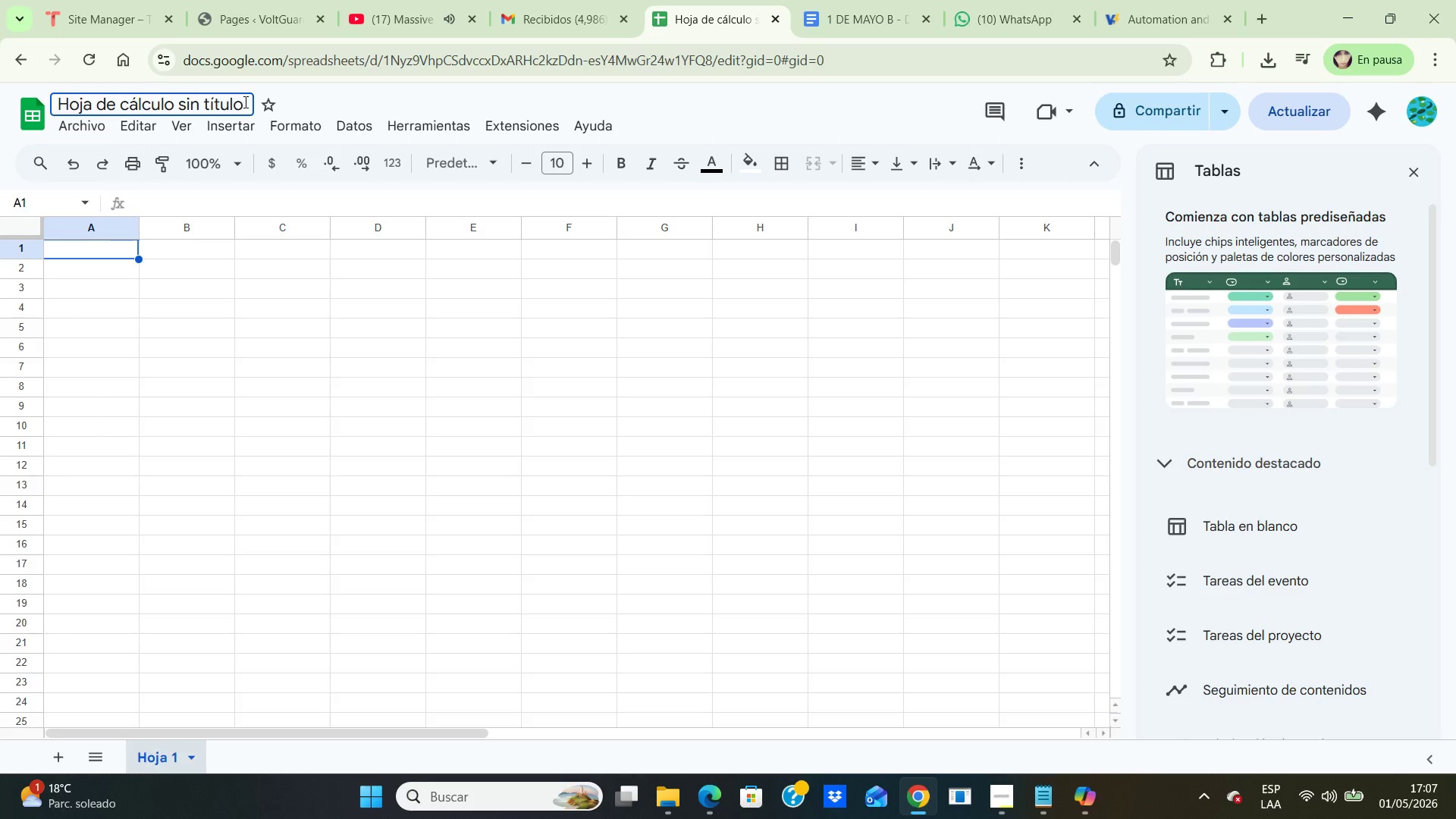 
hold_key(key=Backspace, duration=1.44)
 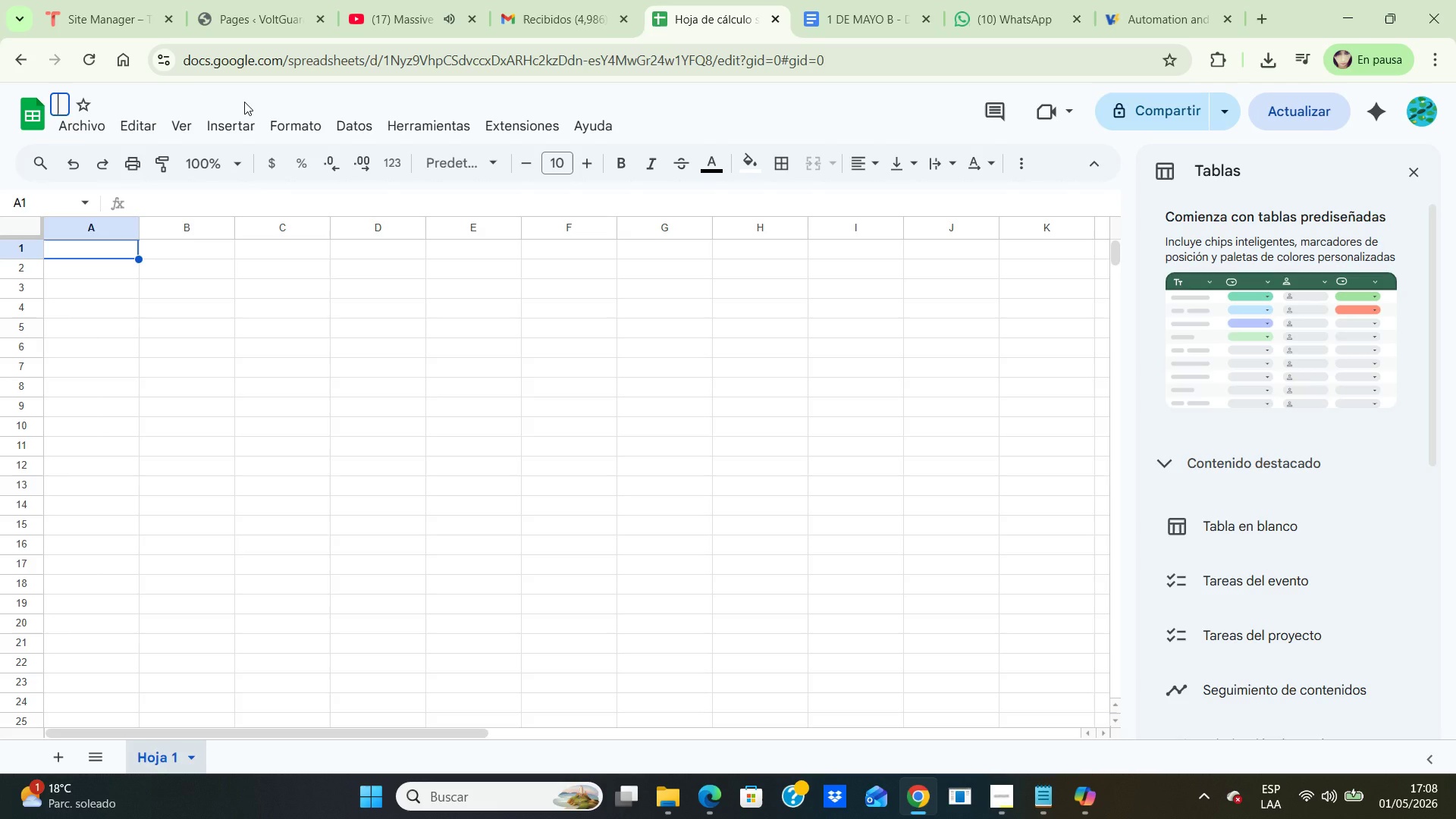 
type(VoltGuard Industrial WooCommerce Import Master)
 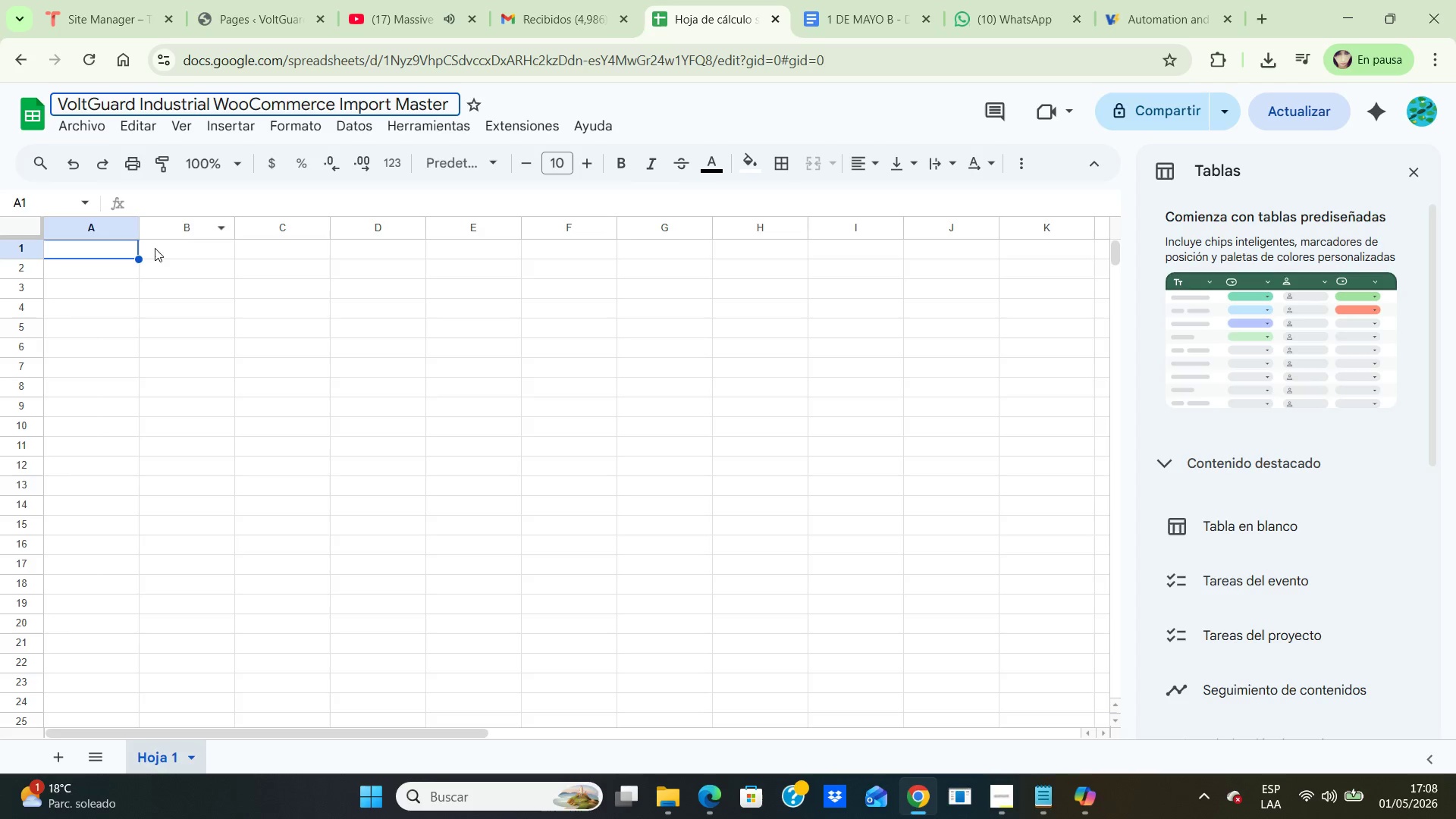 
left_click([174, 293])
 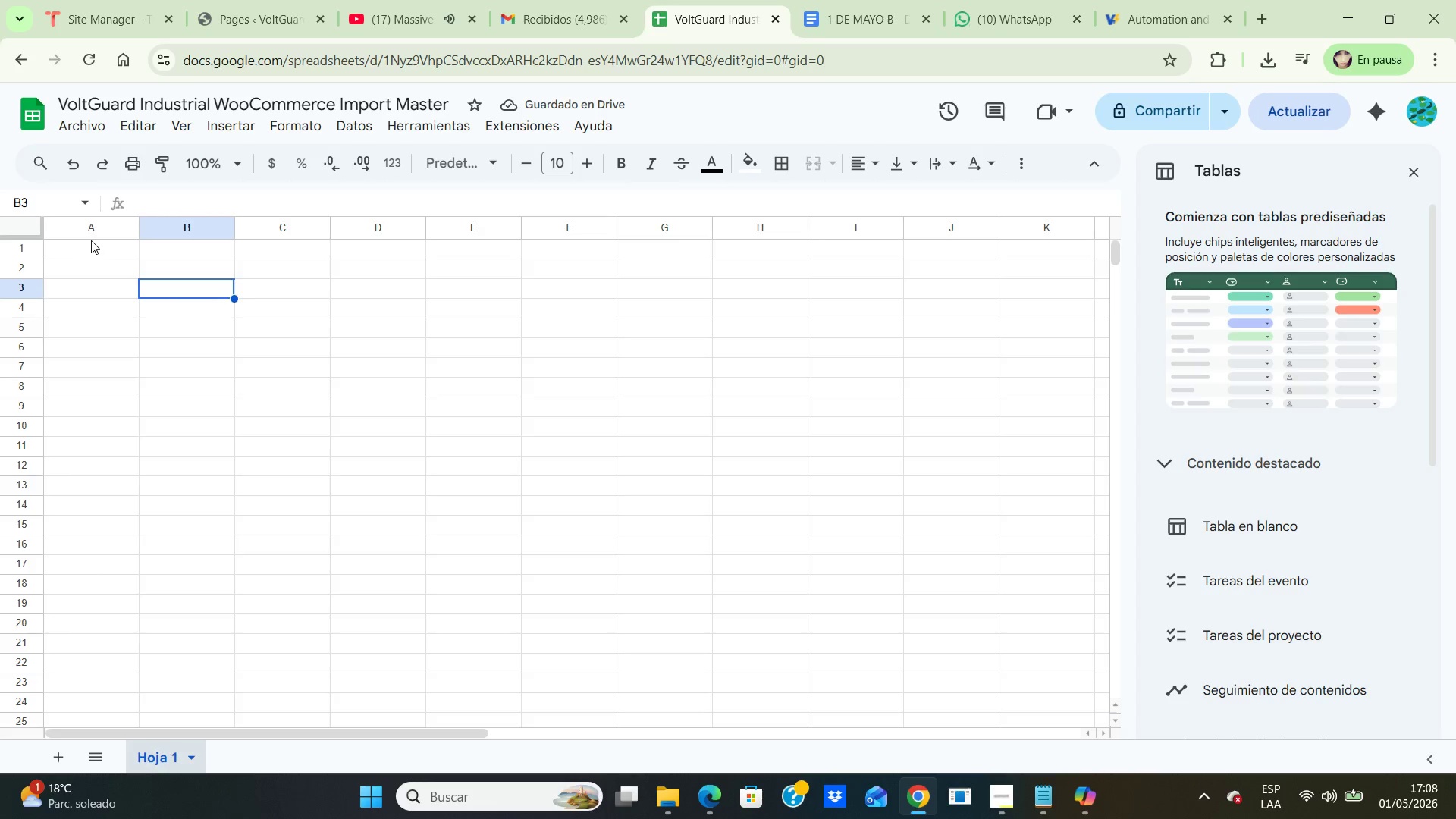 
left_click([91, 240])
 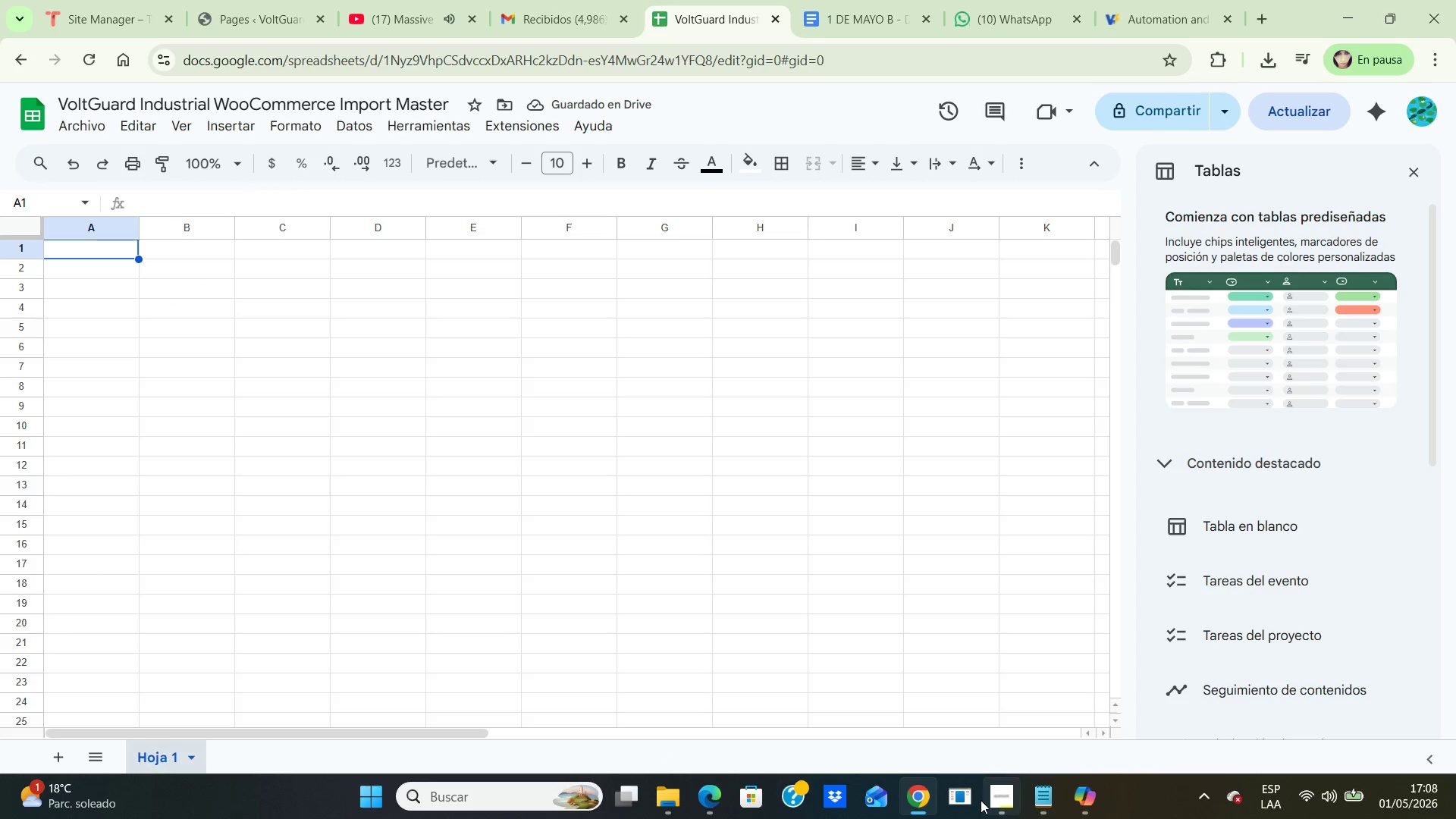 
left_click([994, 795])